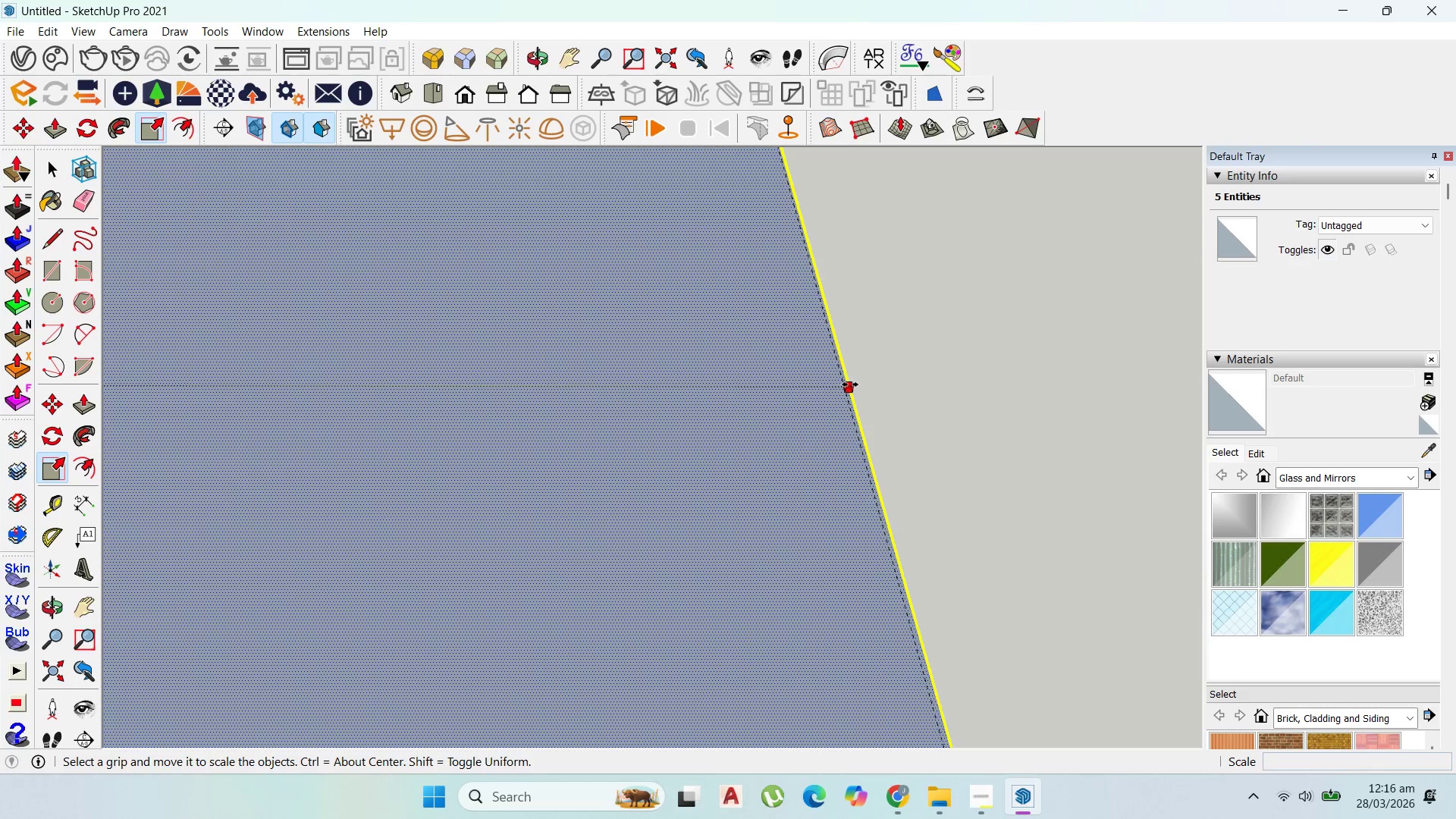 
left_click_drag(start_coordinate=[850, 384], to_coordinate=[840, 381])
 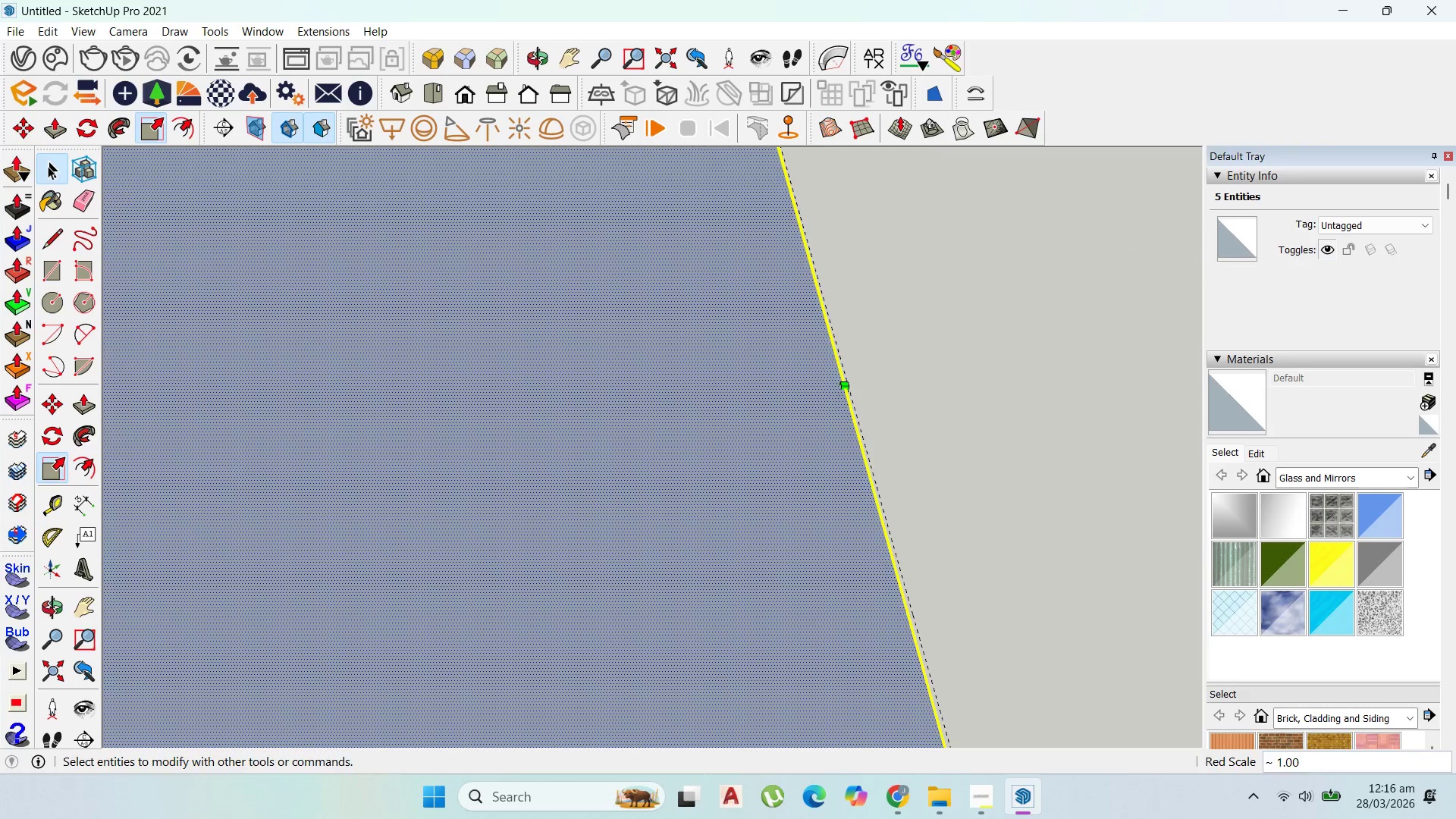 
right_click([368, 309])
 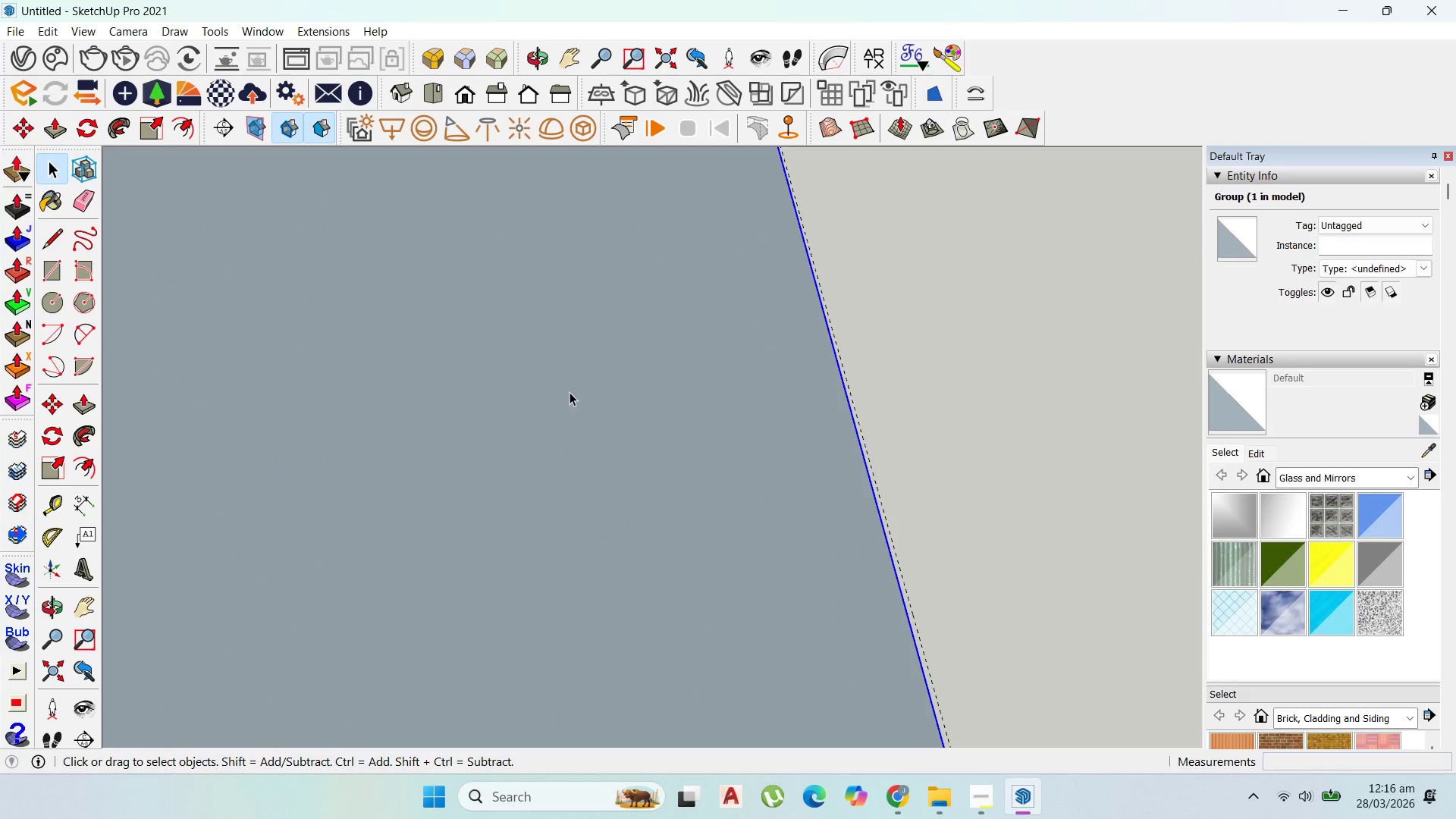 
double_click([714, 381])
 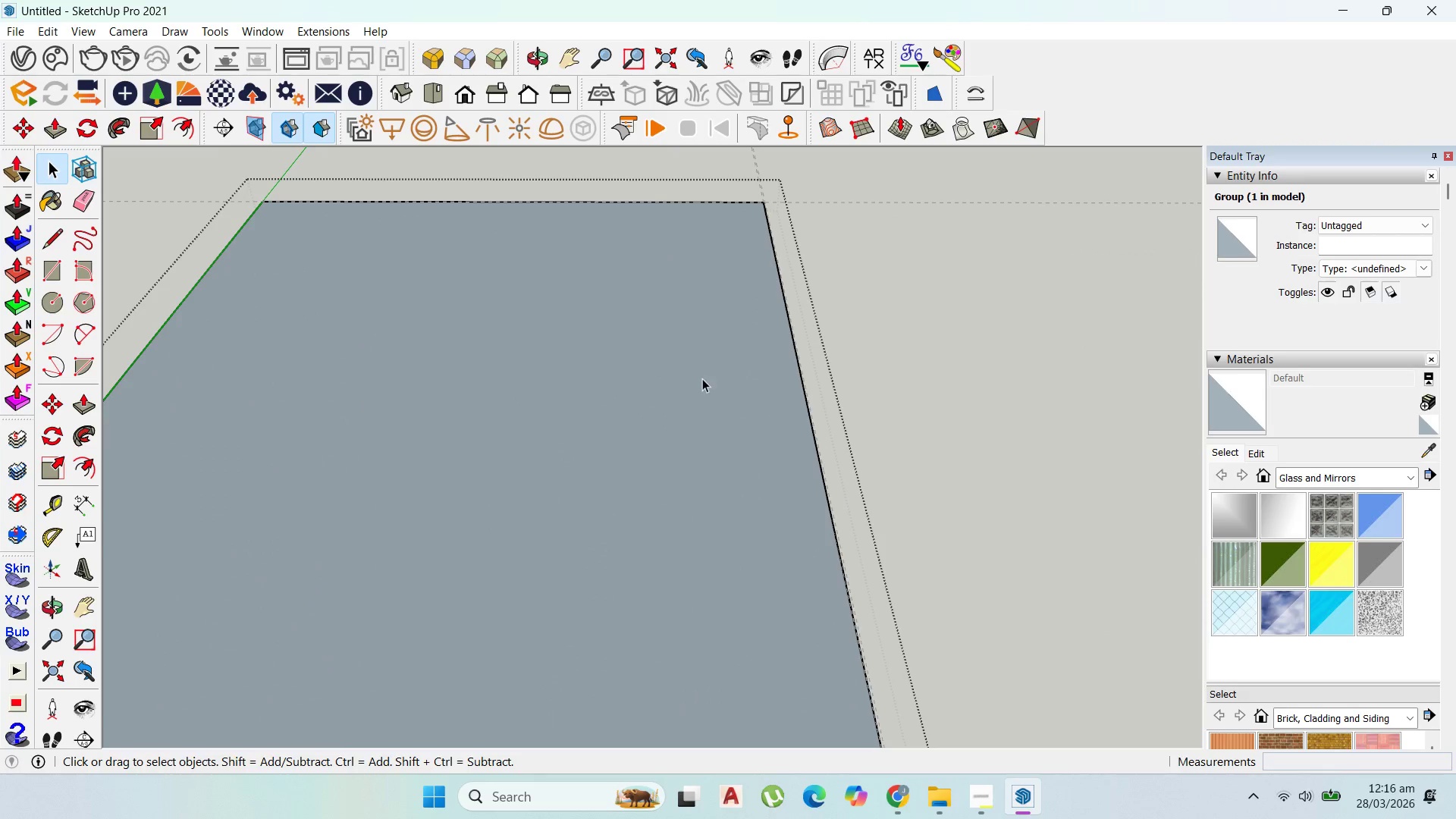 
scroll: coordinate [767, 388], scroll_direction: down, amount: 8.0
 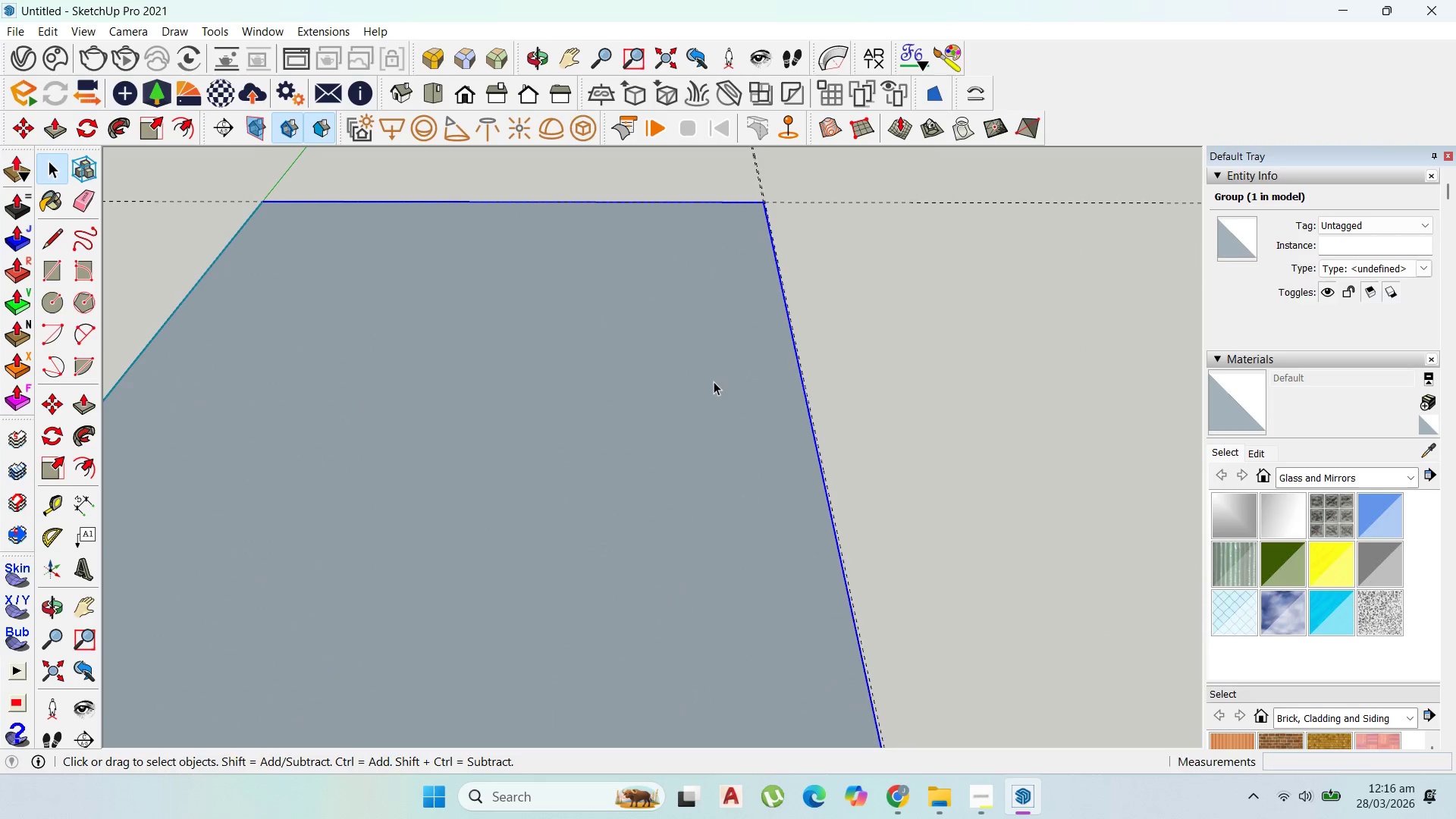 
triple_click([701, 377])
 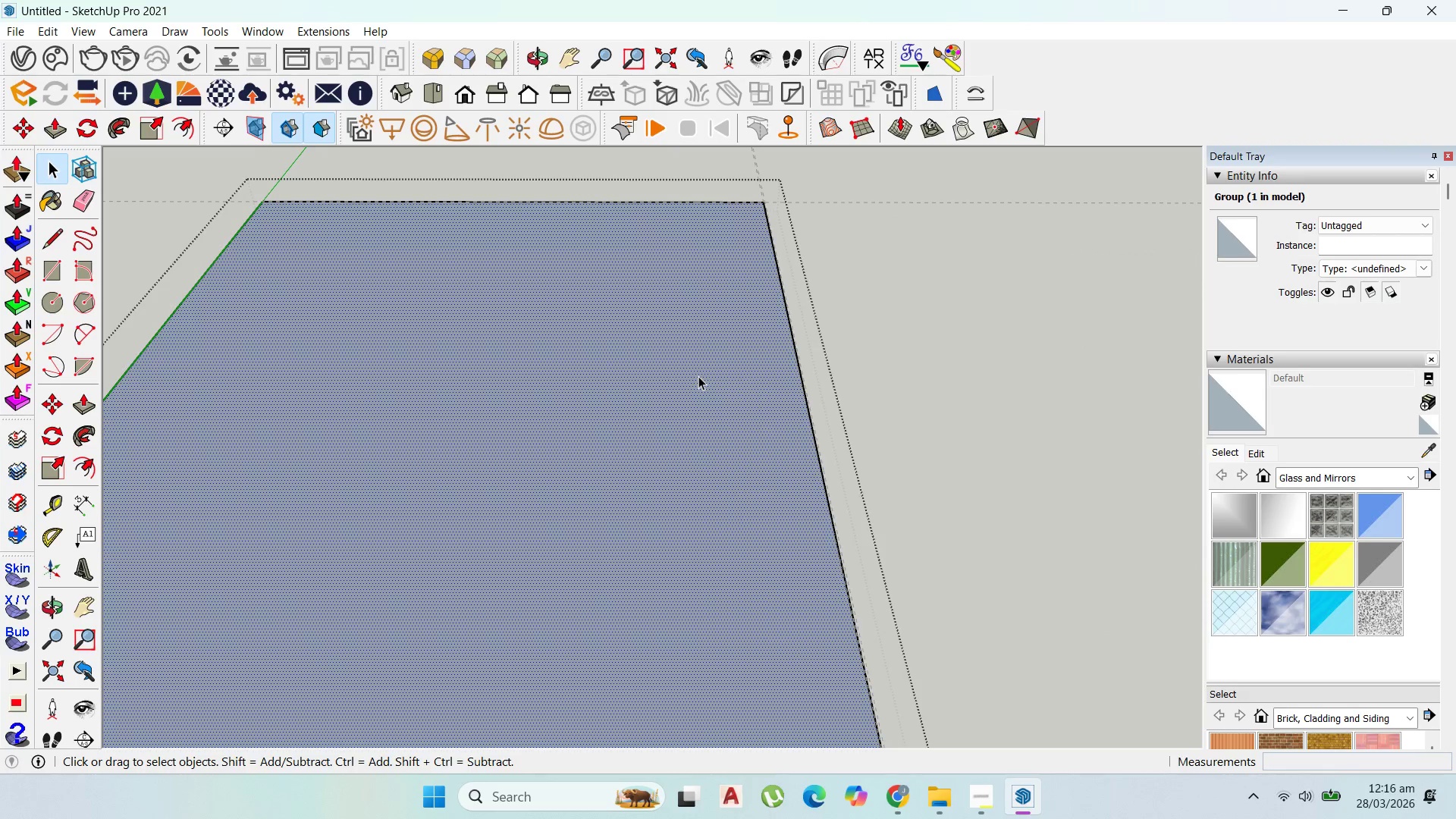 
right_click([698, 376])
 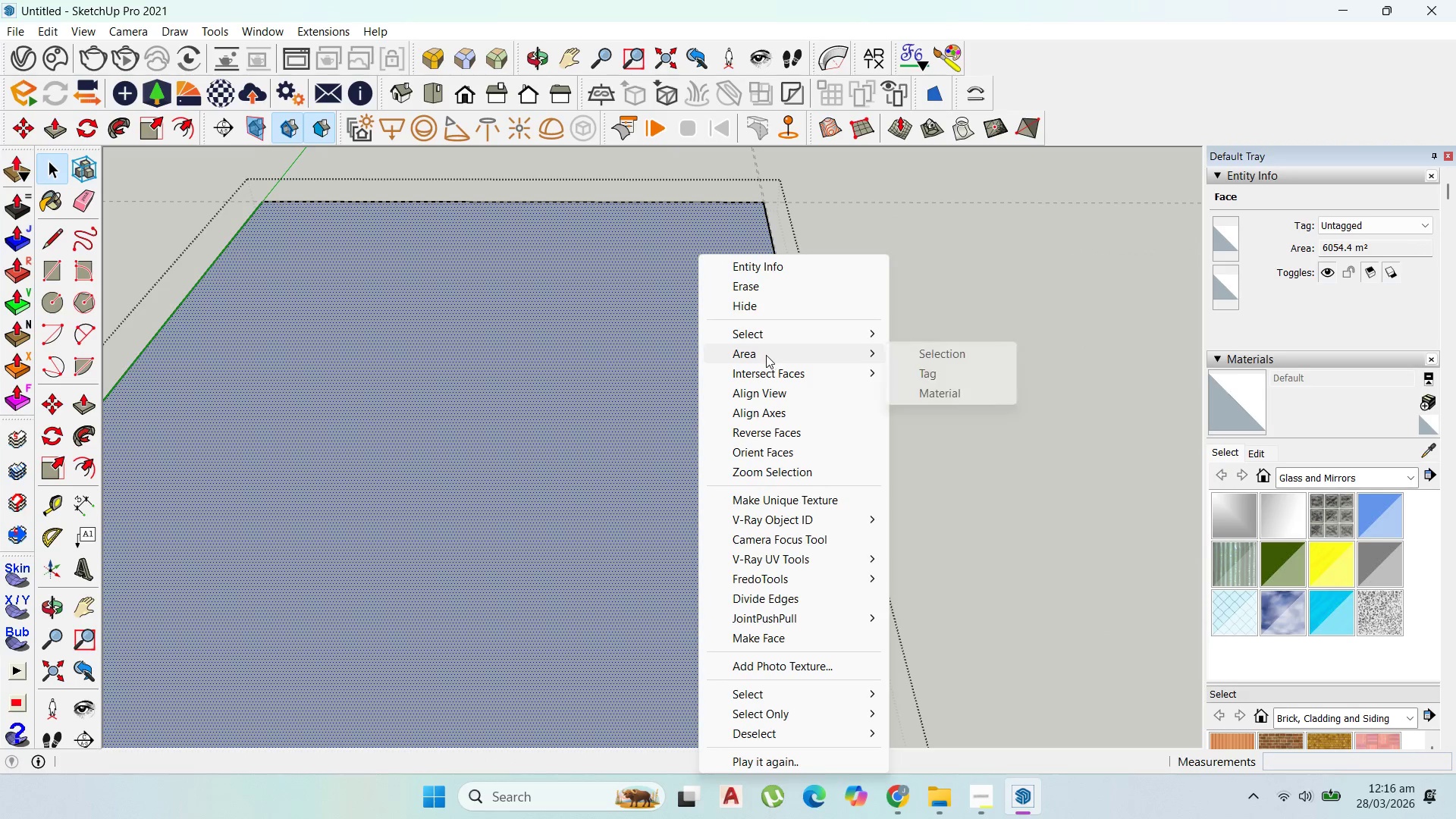 
double_click([937, 351])
 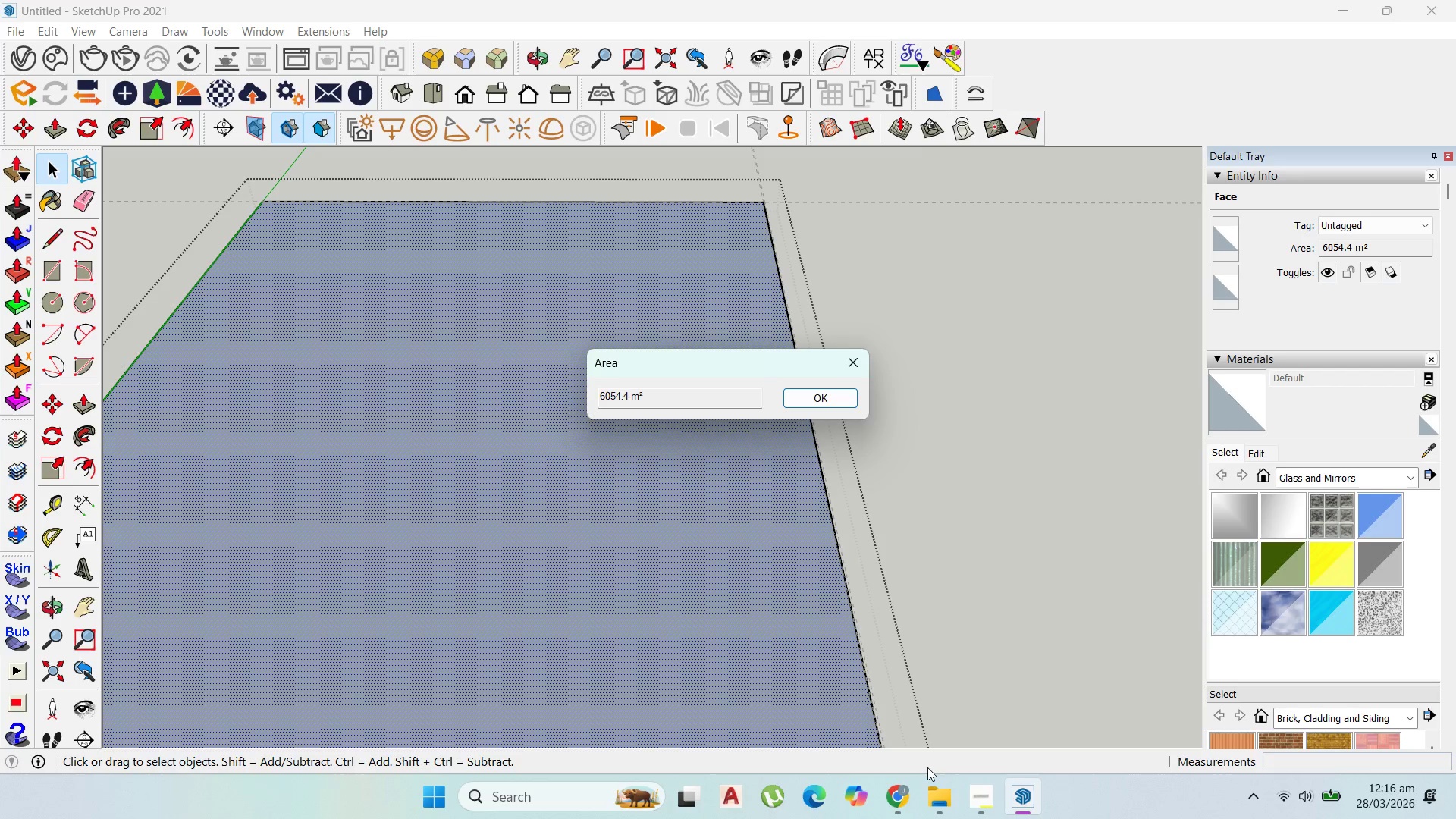 
left_click([904, 786])
 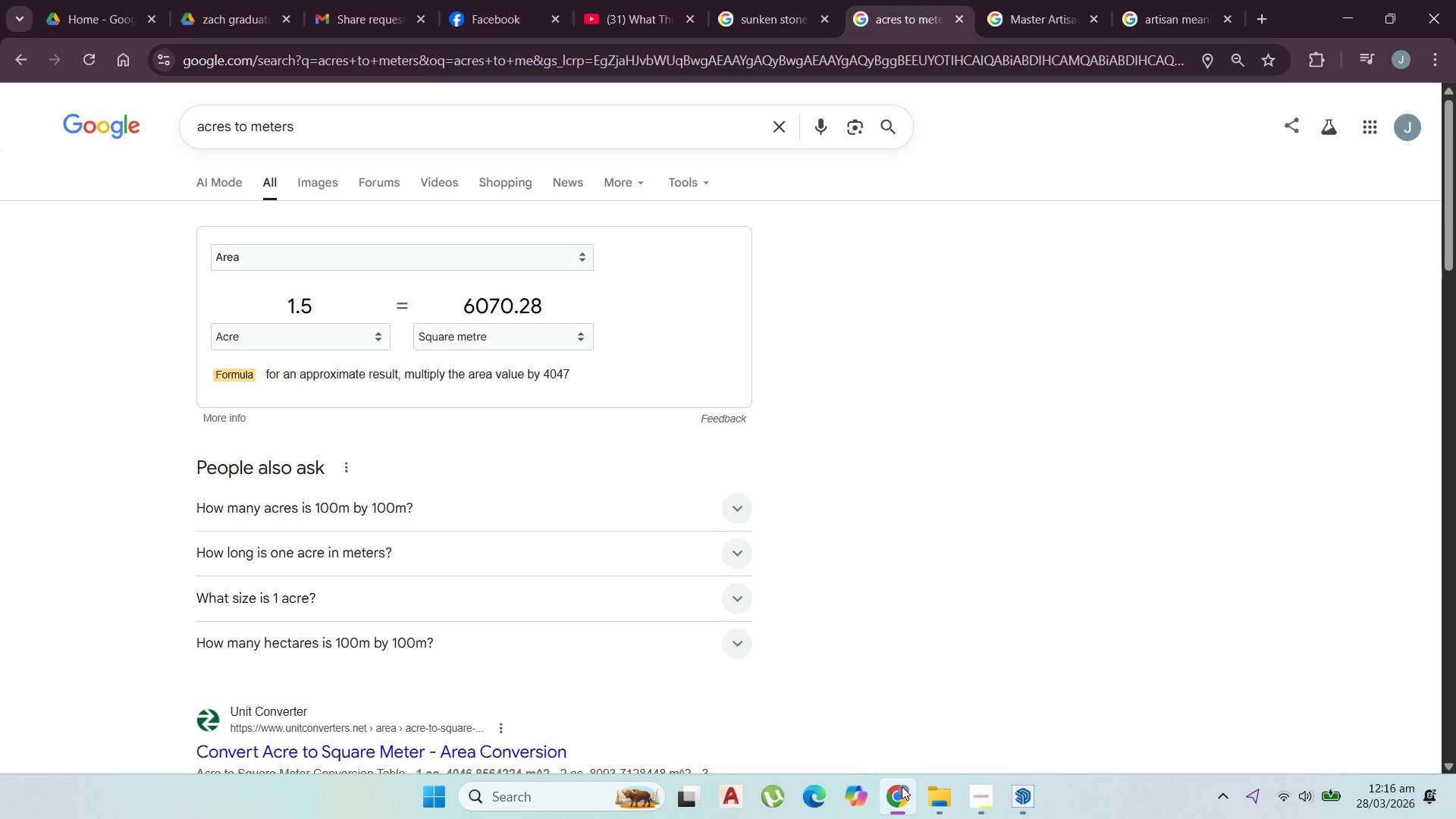 
left_click([902, 786])
 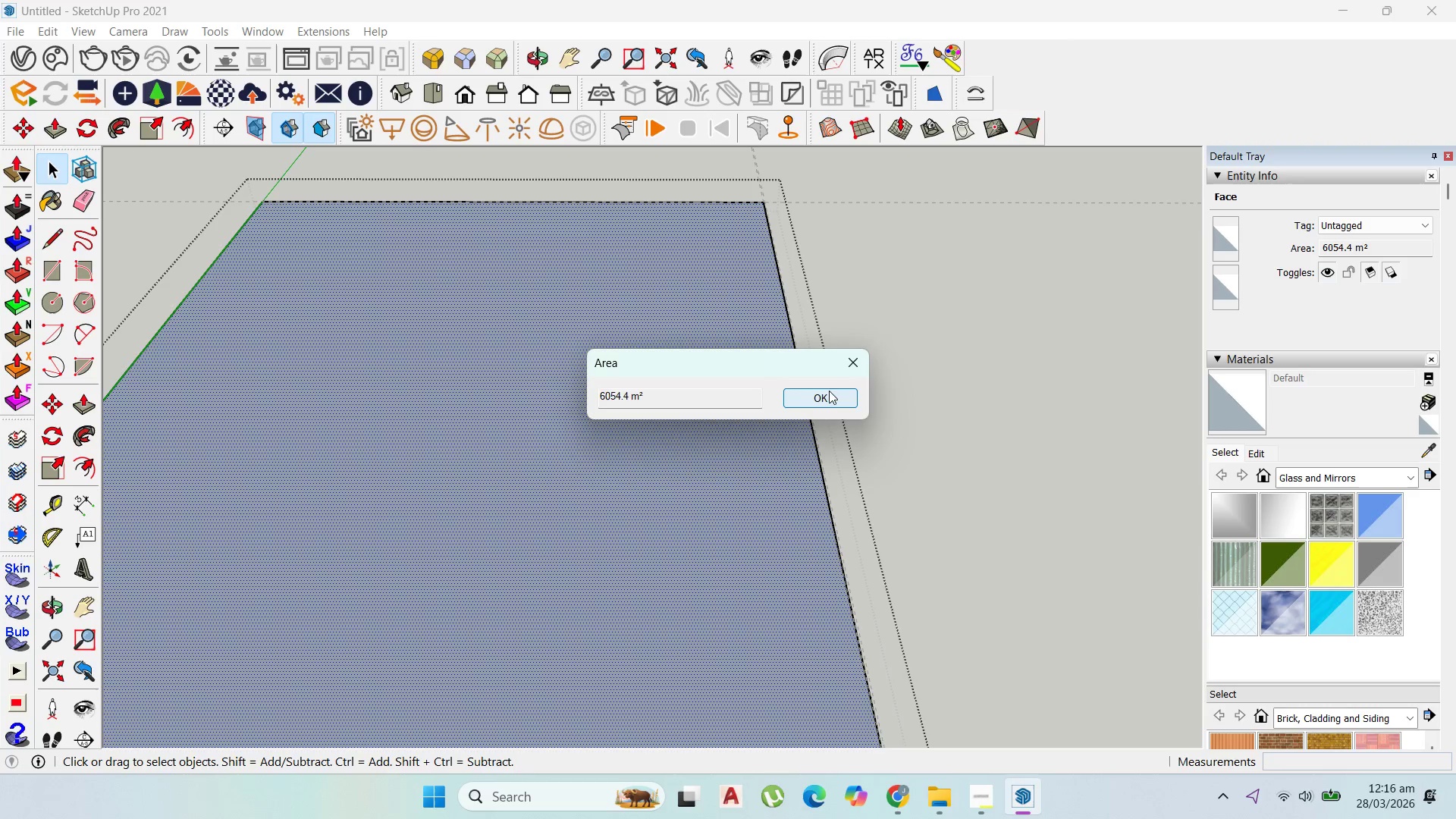 
left_click([833, 397])
 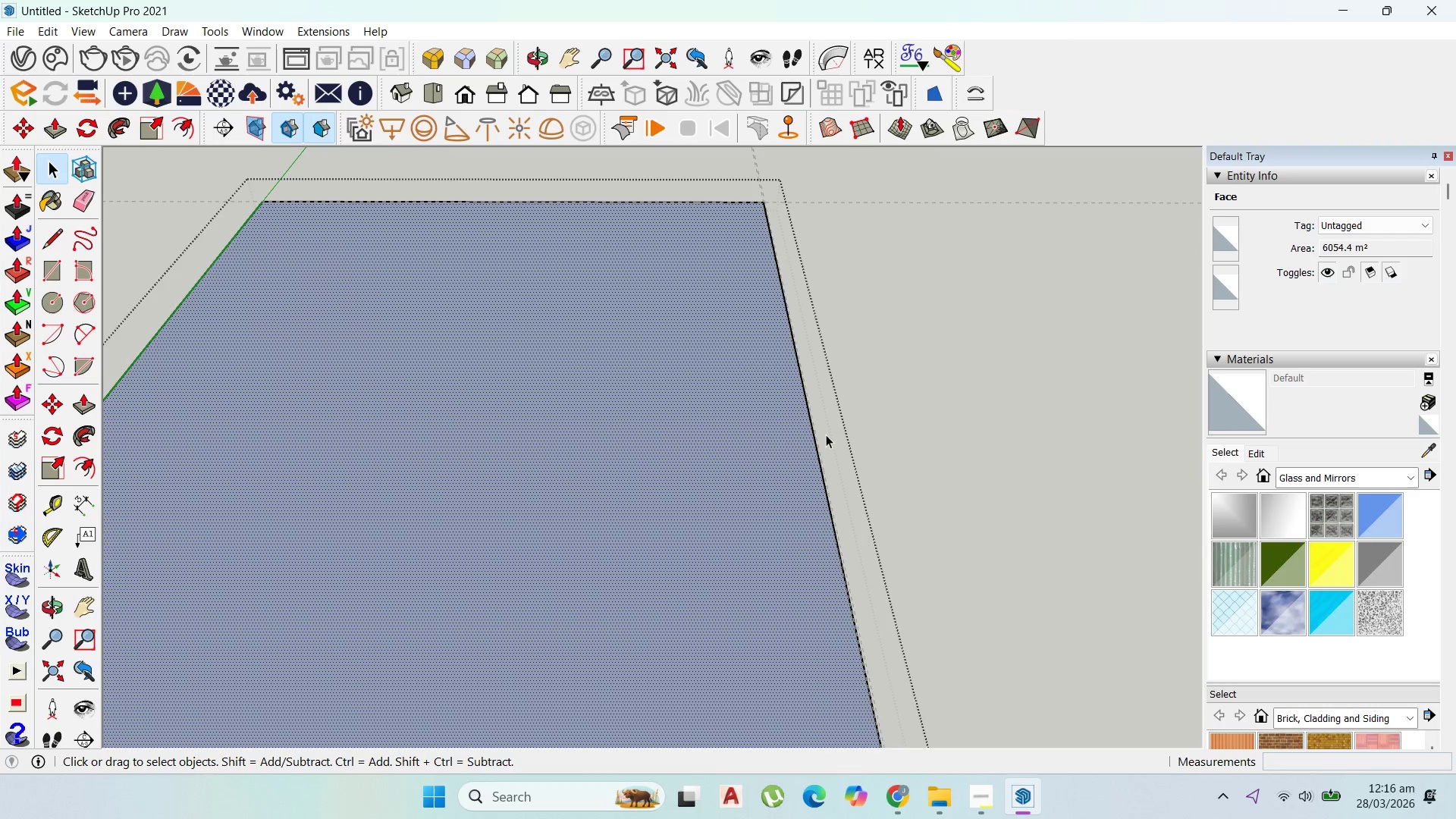 
key(Escape)
 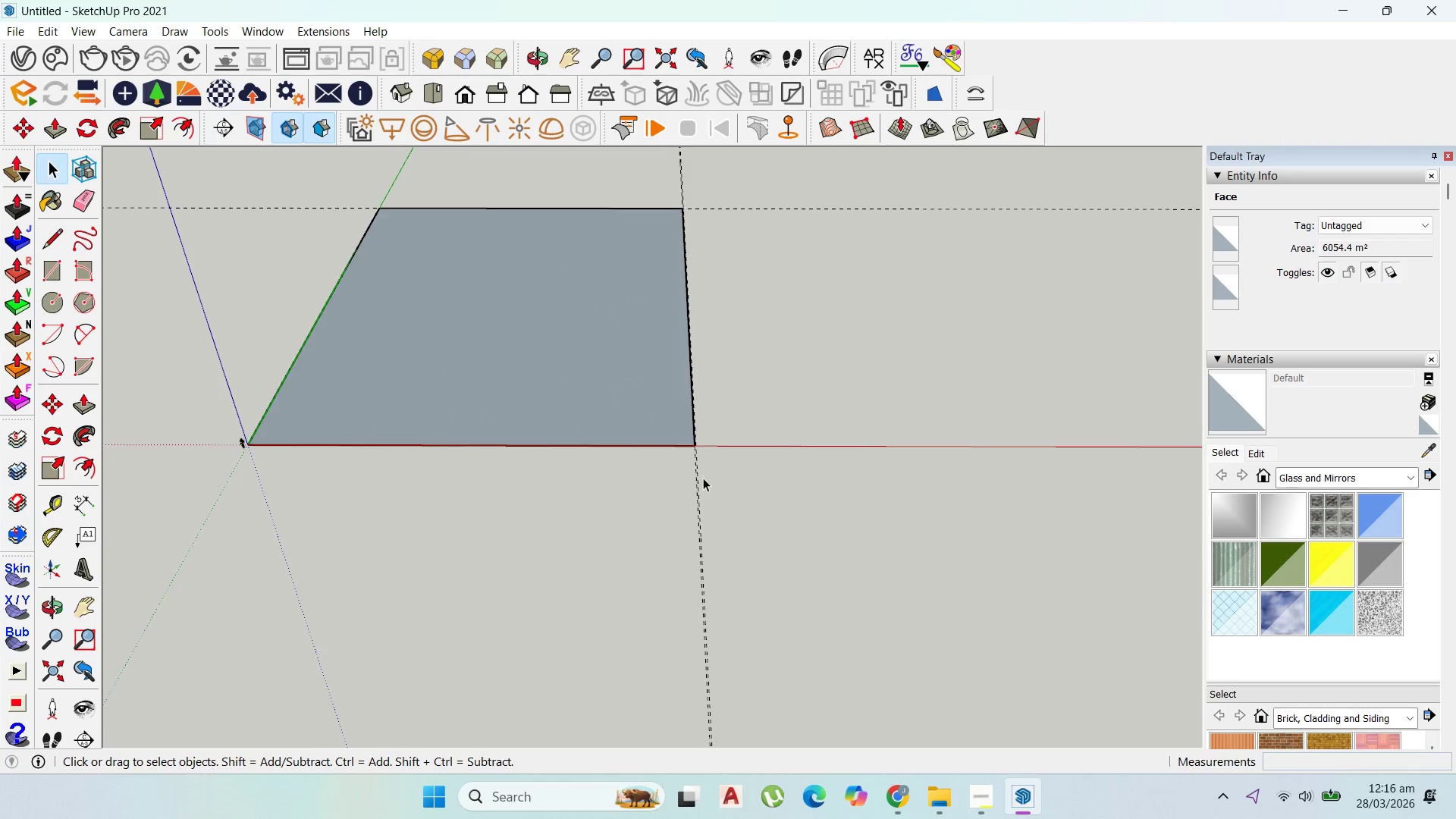 
key(Escape)
 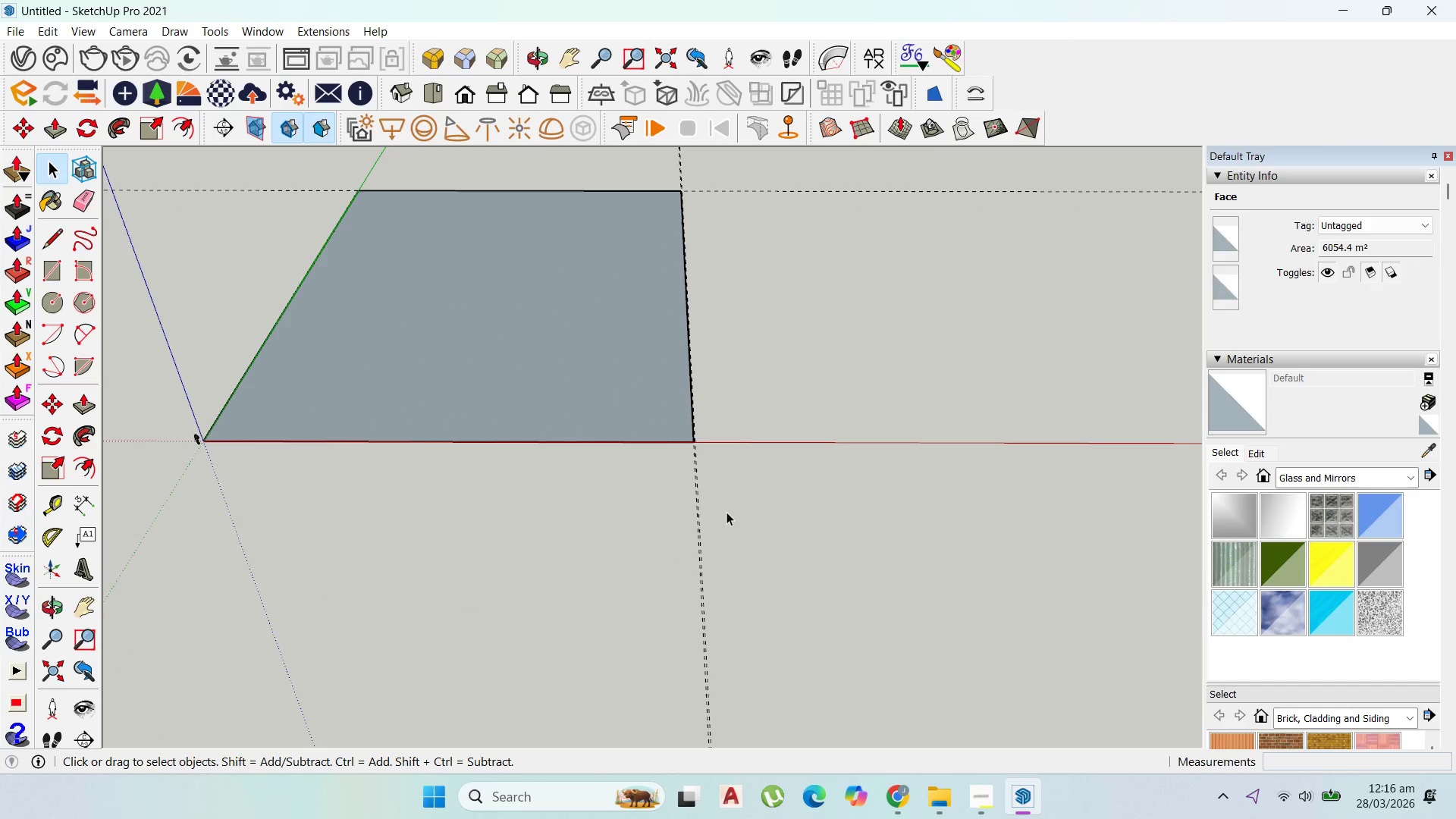 
left_click_drag(start_coordinate=[726, 512], to_coordinate=[686, 490])
 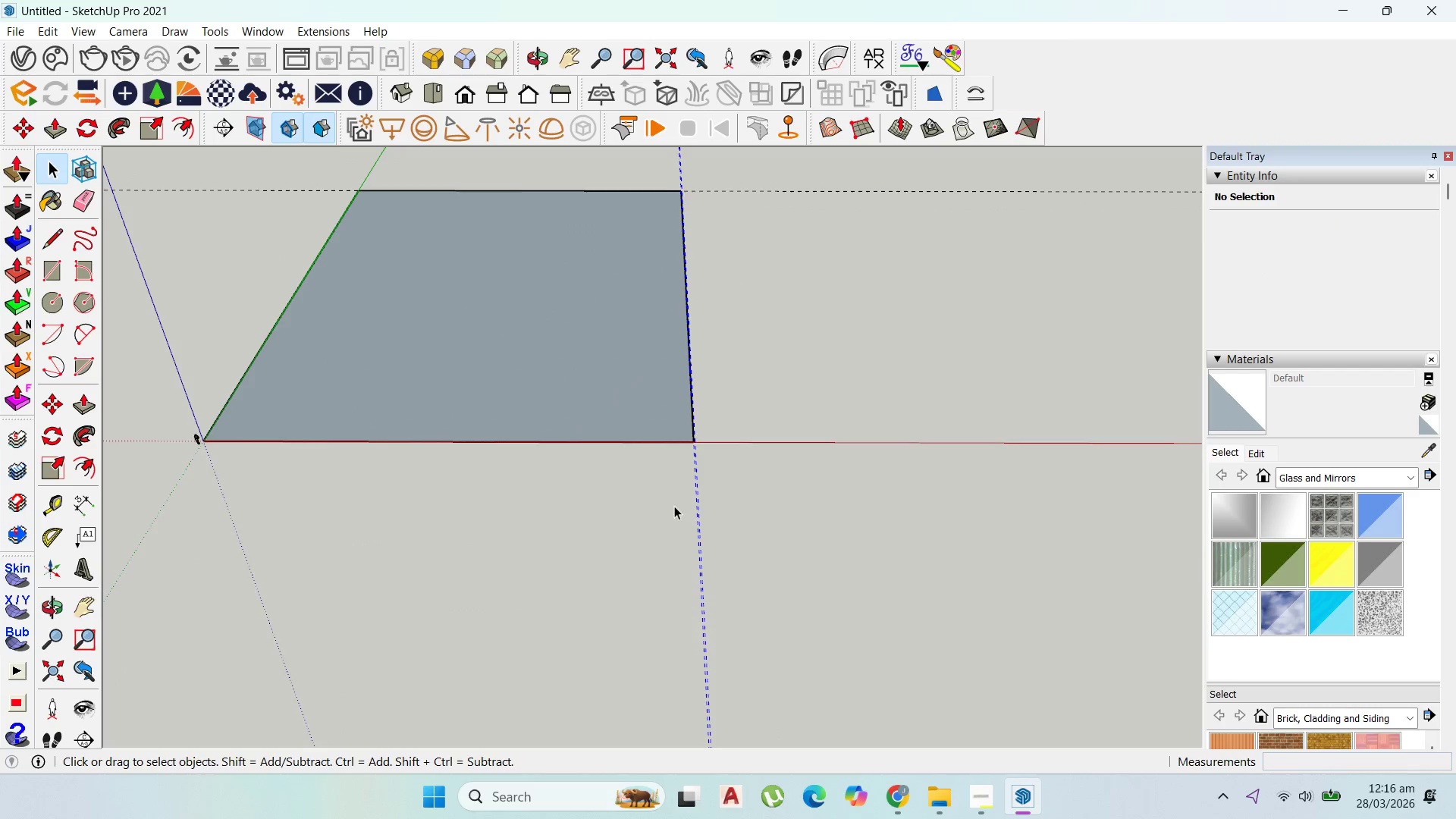 
scroll: coordinate [705, 484], scroll_direction: down, amount: 5.0
 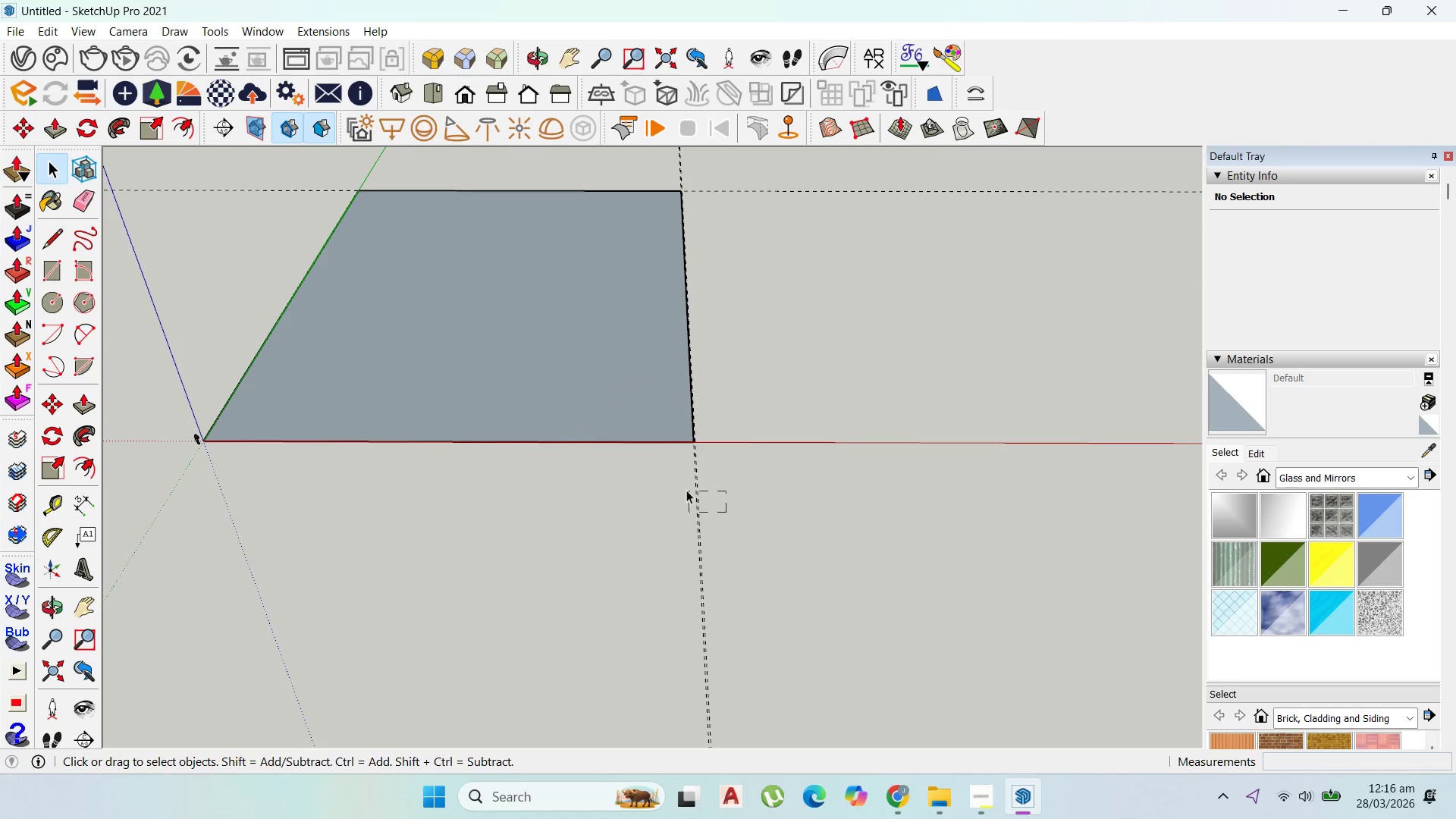 
key(Delete)
 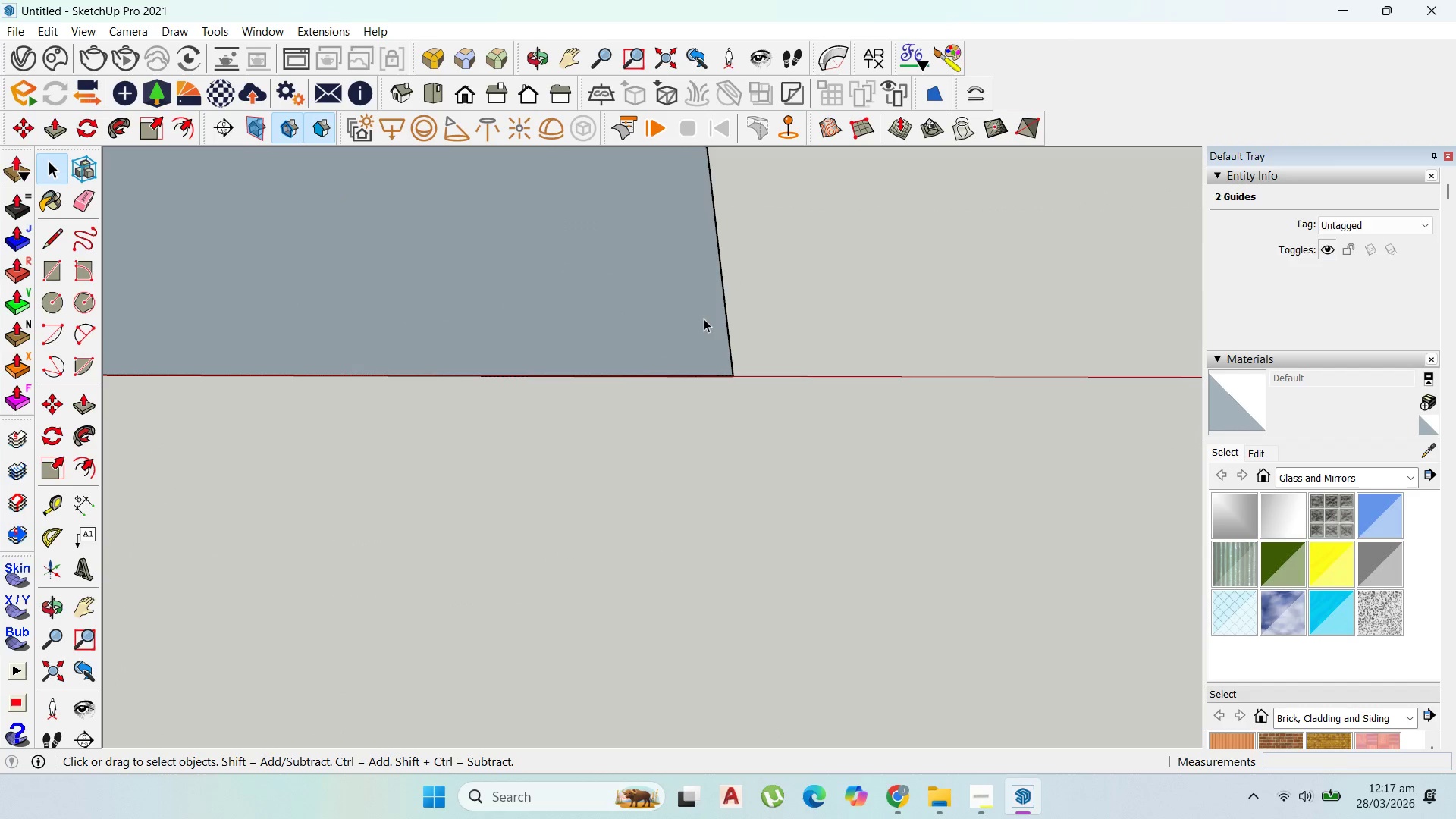 
left_click([704, 318])
 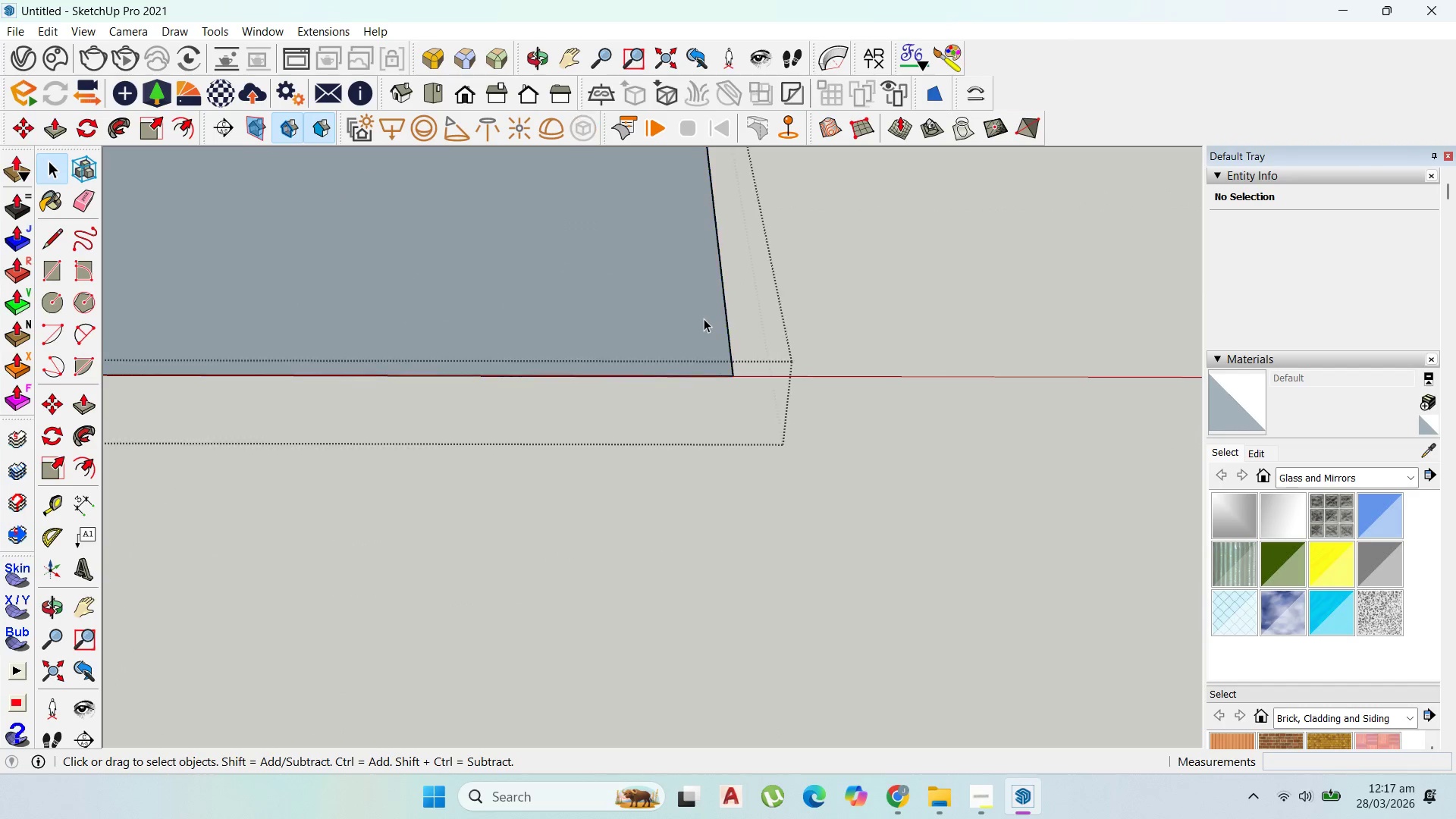 
scroll: coordinate [725, 313], scroll_direction: up, amount: 15.0
 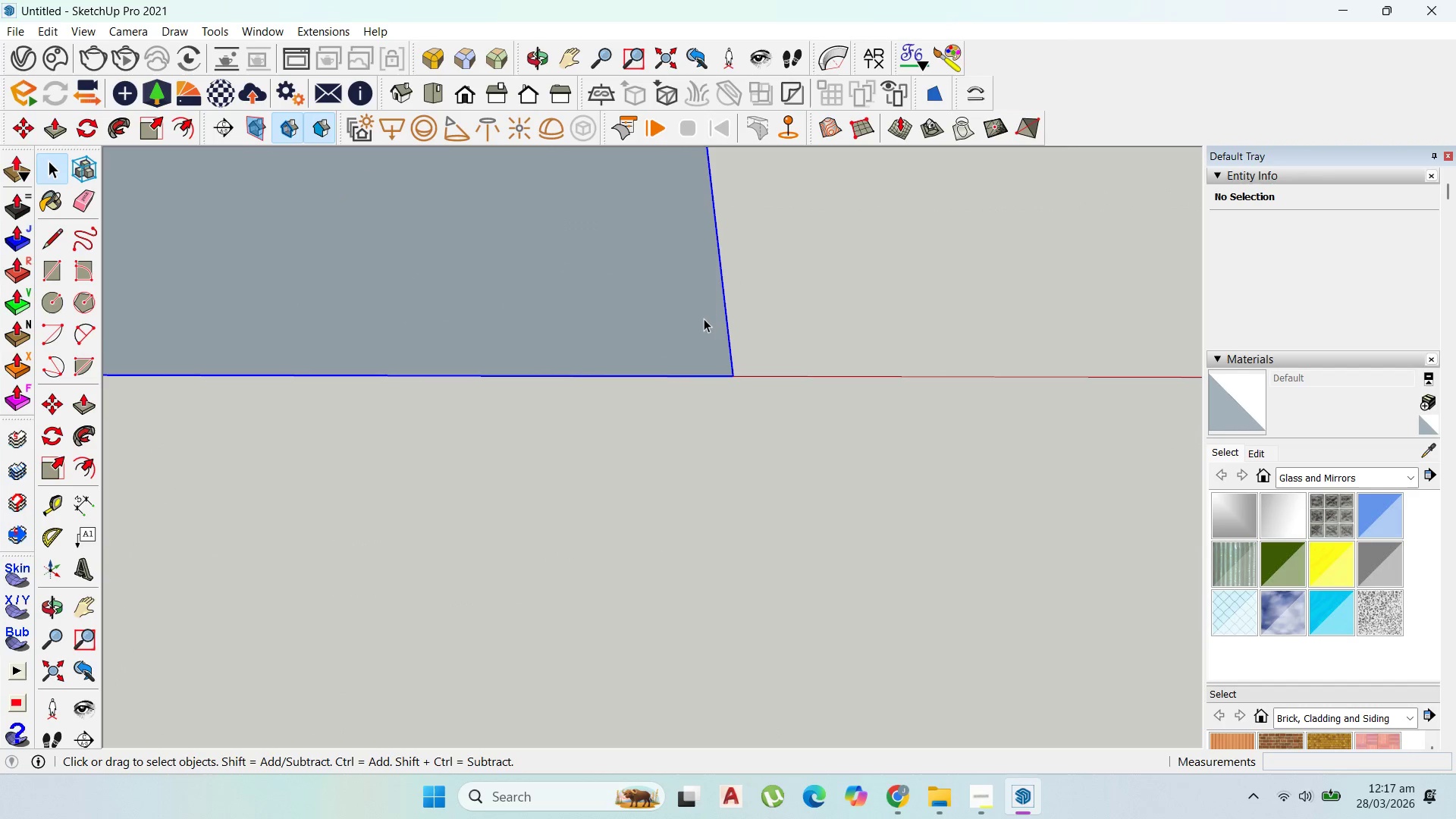 
double_click([704, 318])
 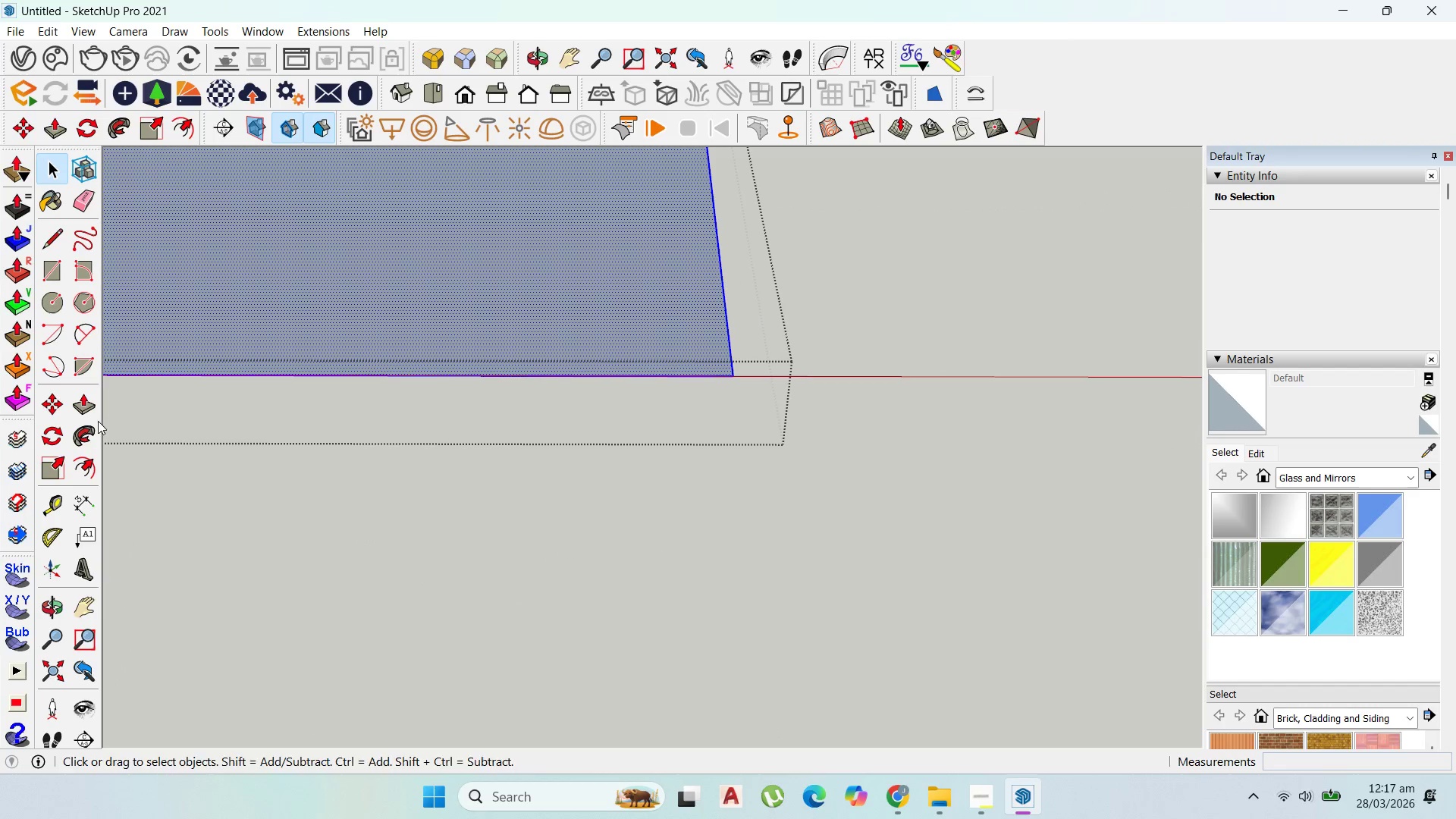 
scroll: coordinate [481, 509], scroll_direction: down, amount: 14.0
 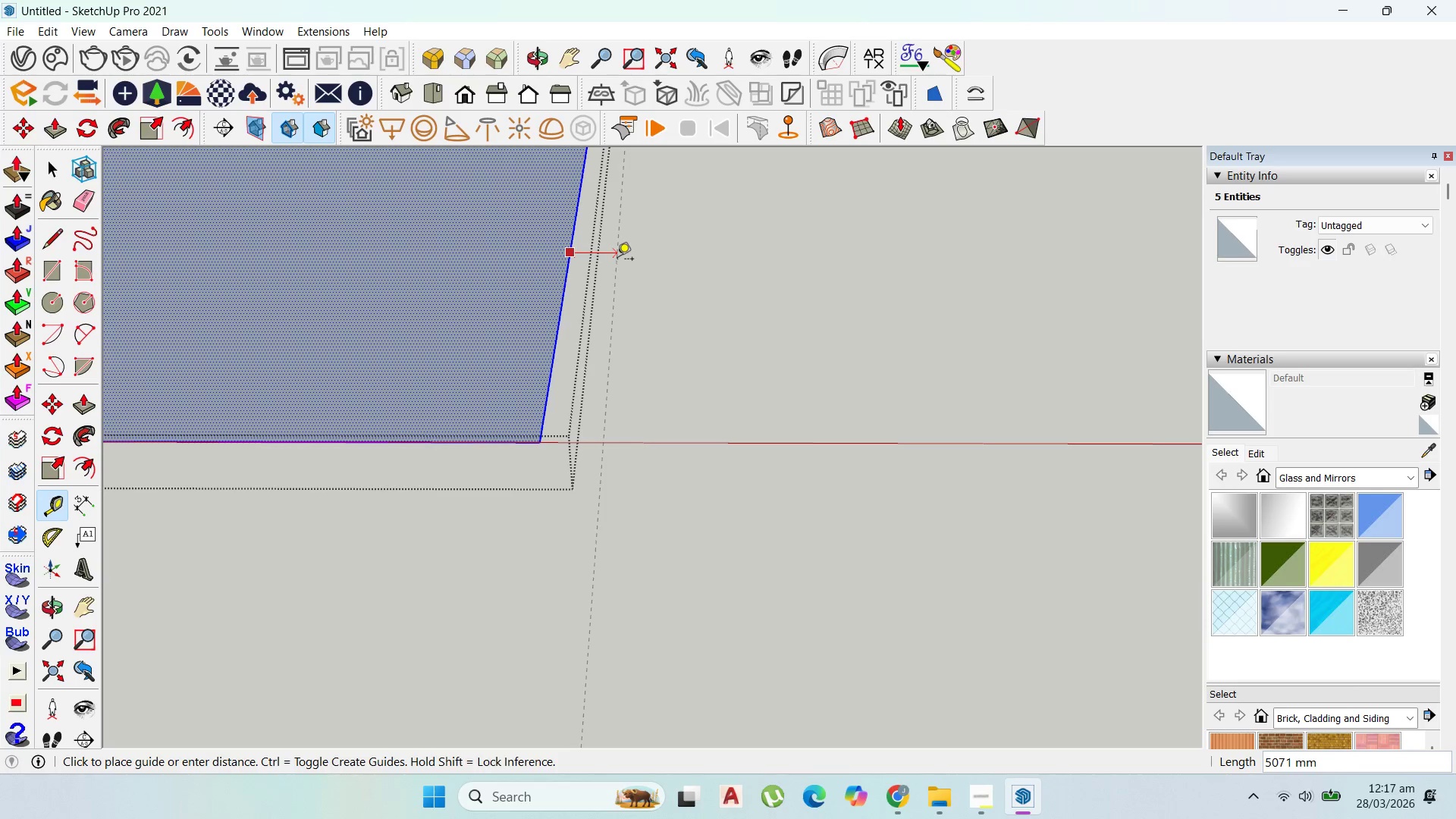 
type(100)
 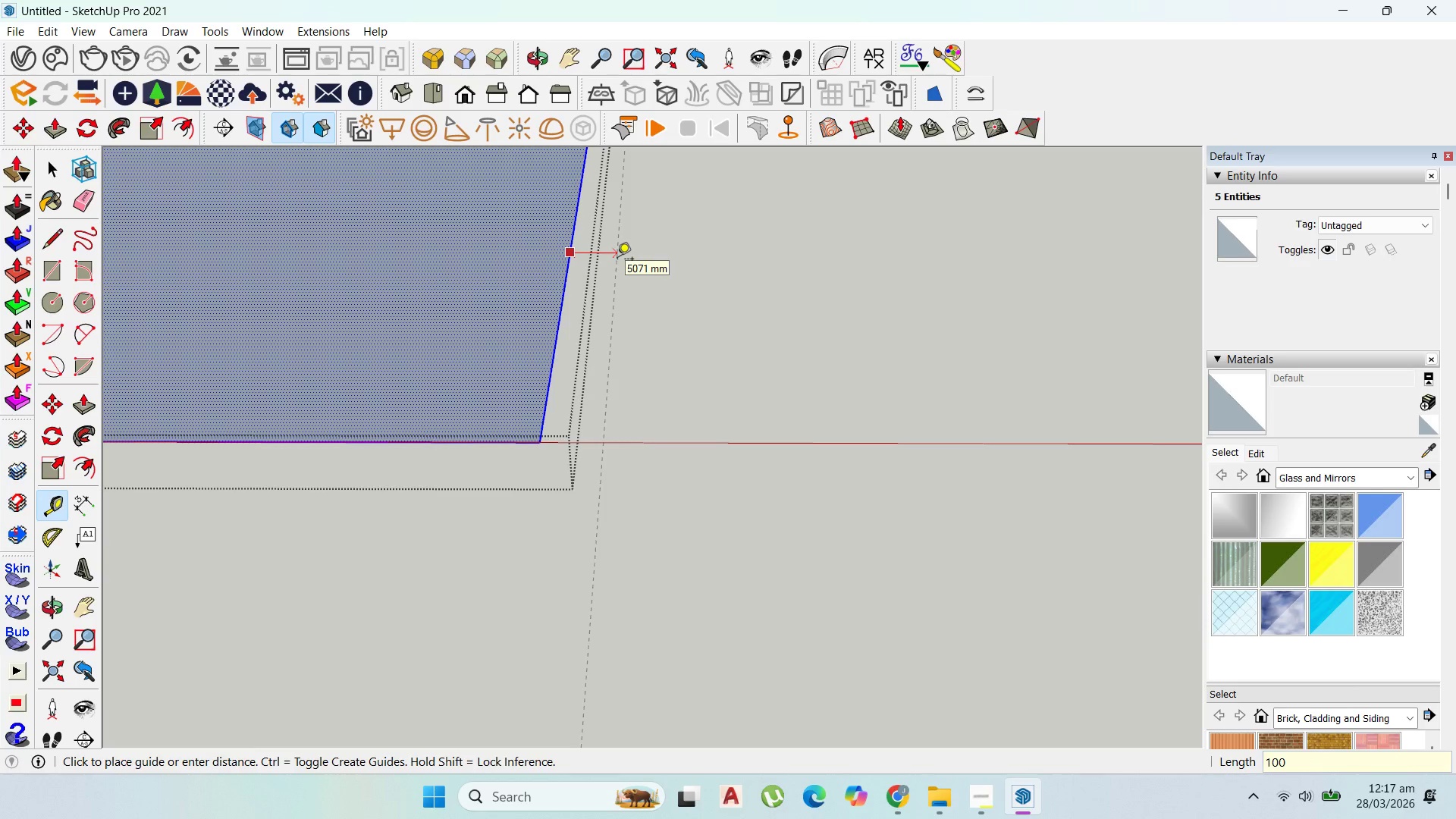 
key(Enter)
 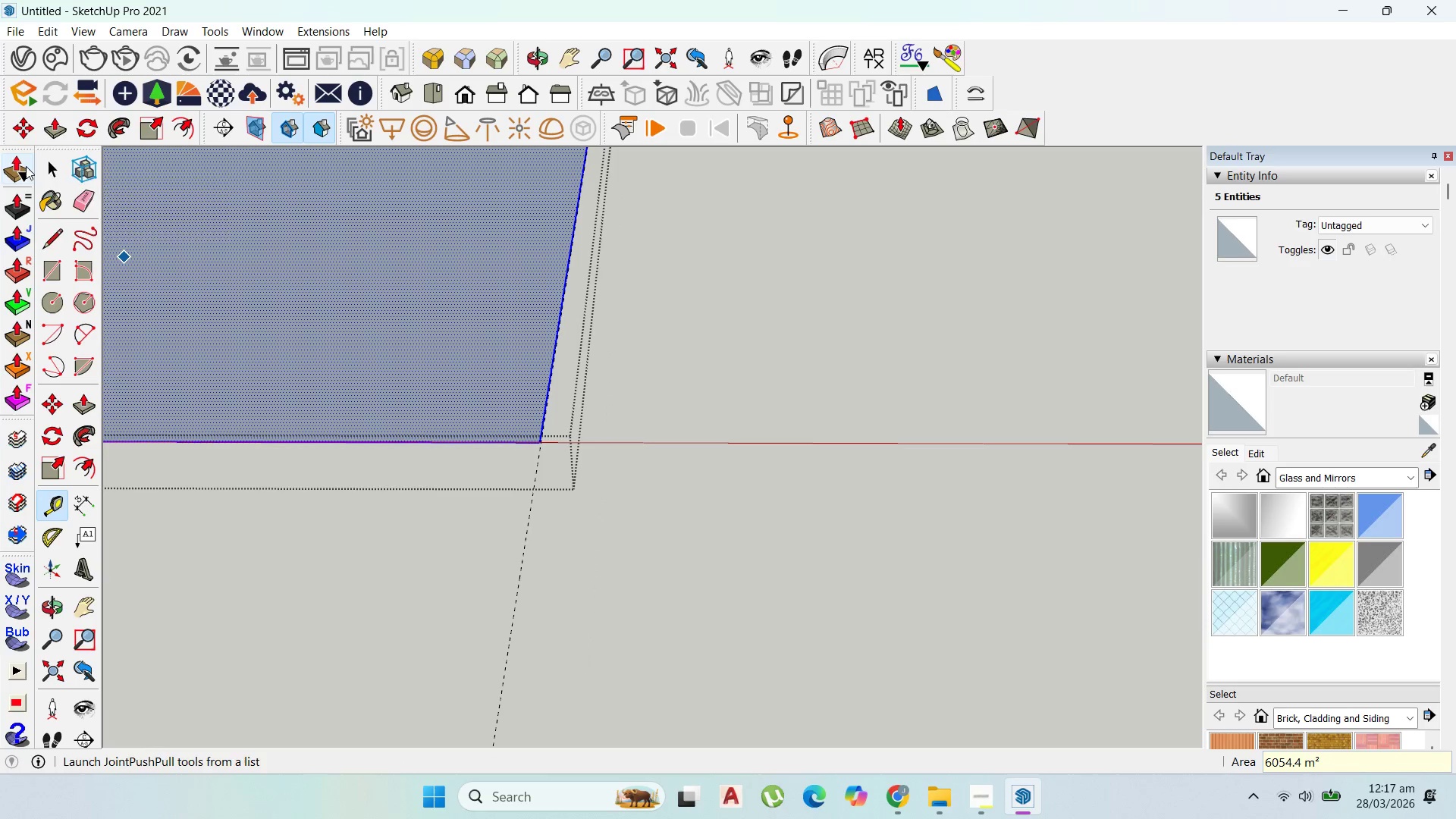 
scroll: coordinate [424, 465], scroll_direction: down, amount: 12.0
 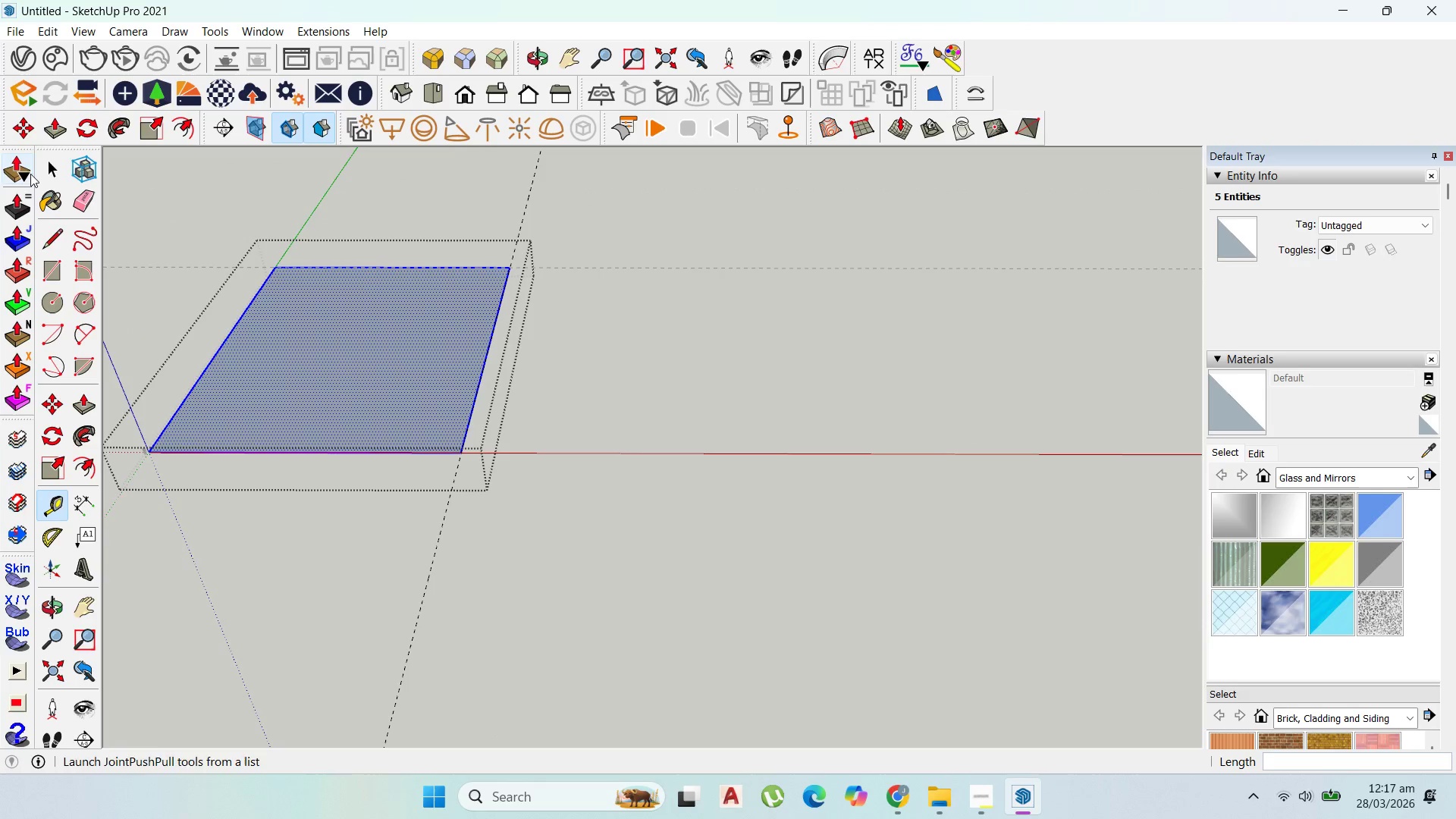 
left_click([60, 179])
 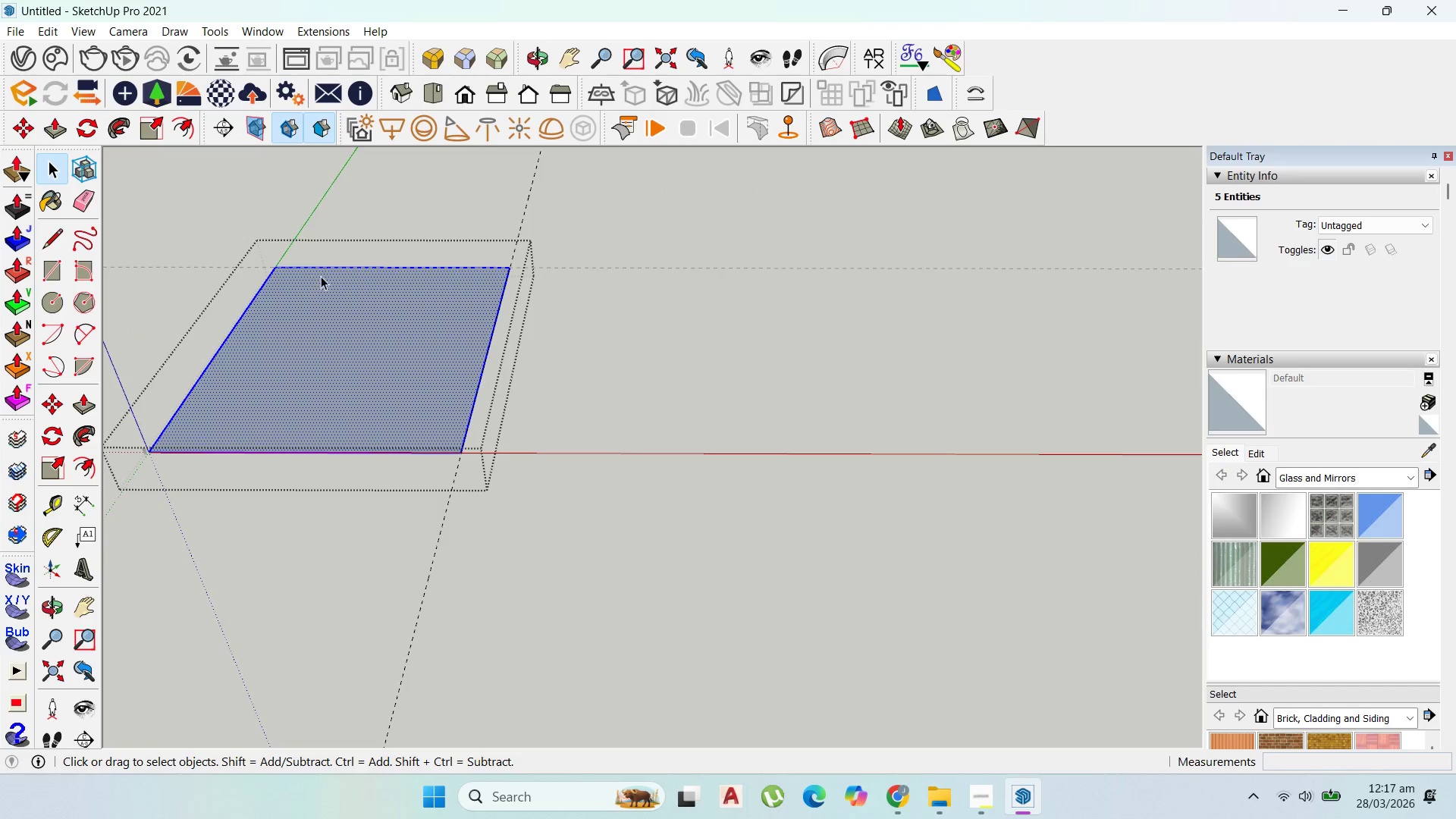 
left_click([428, 318])
 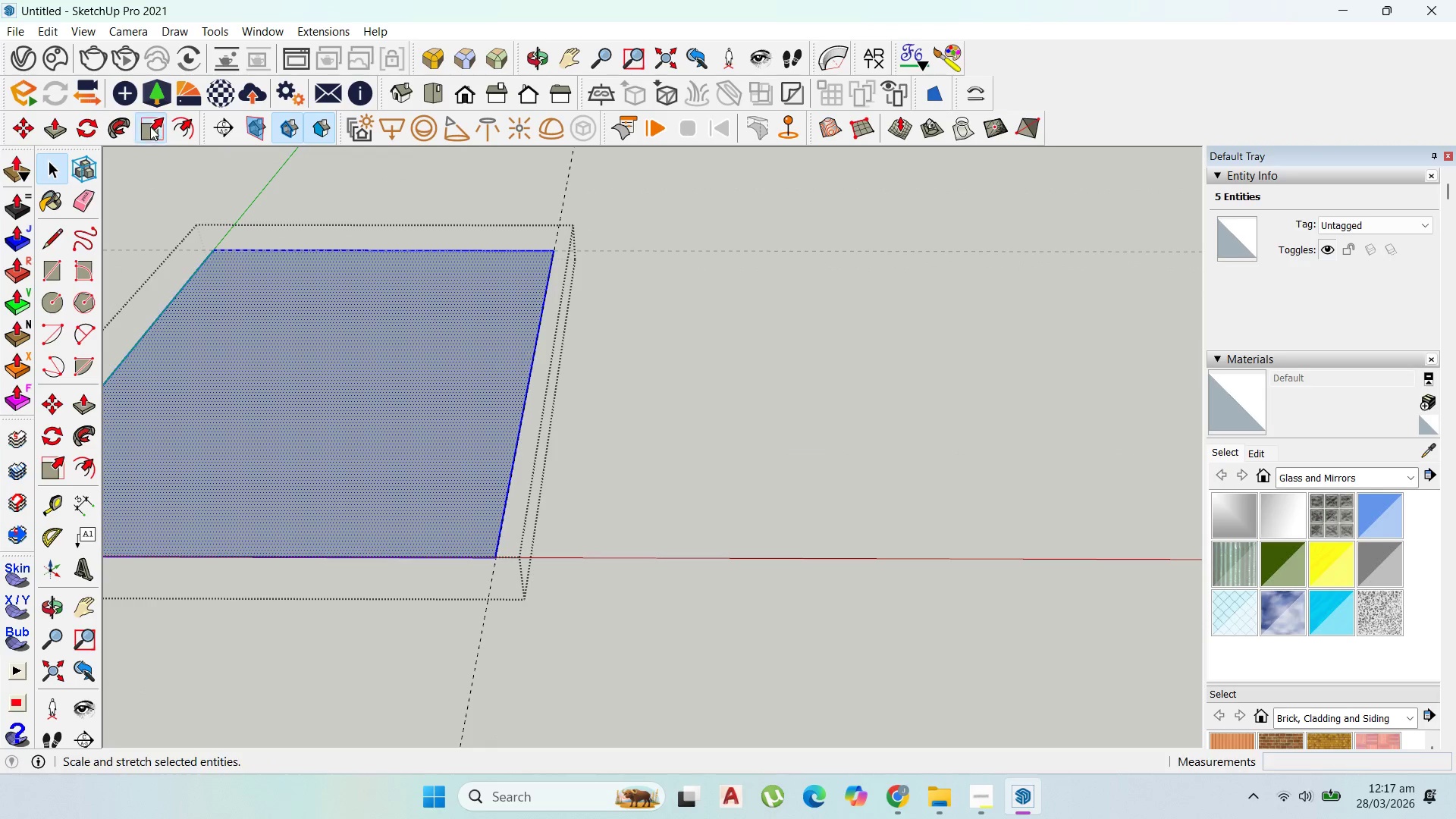 
scroll: coordinate [529, 374], scroll_direction: up, amount: 10.0
 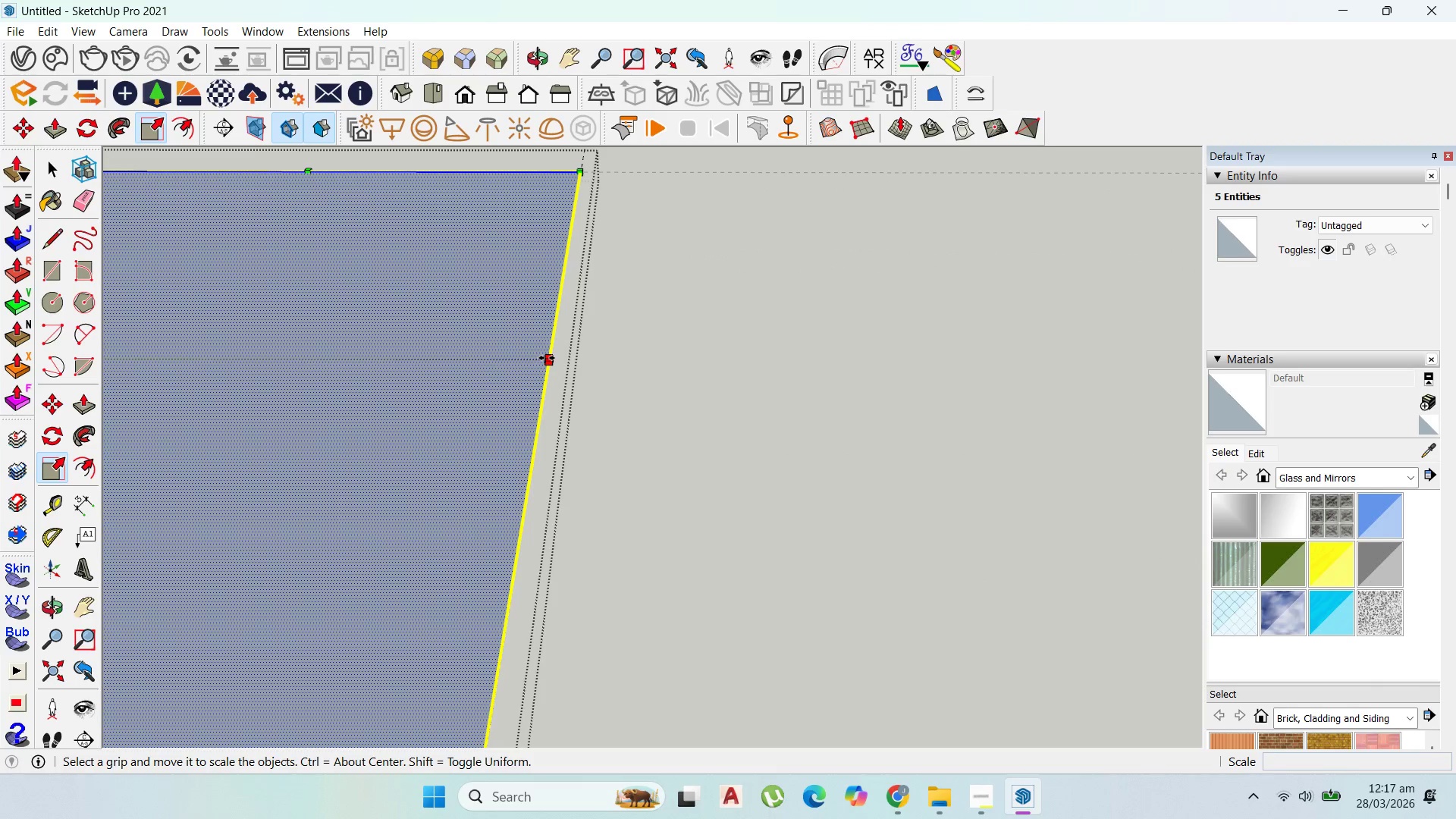 
left_click_drag(start_coordinate=[549, 357], to_coordinate=[553, 354])
 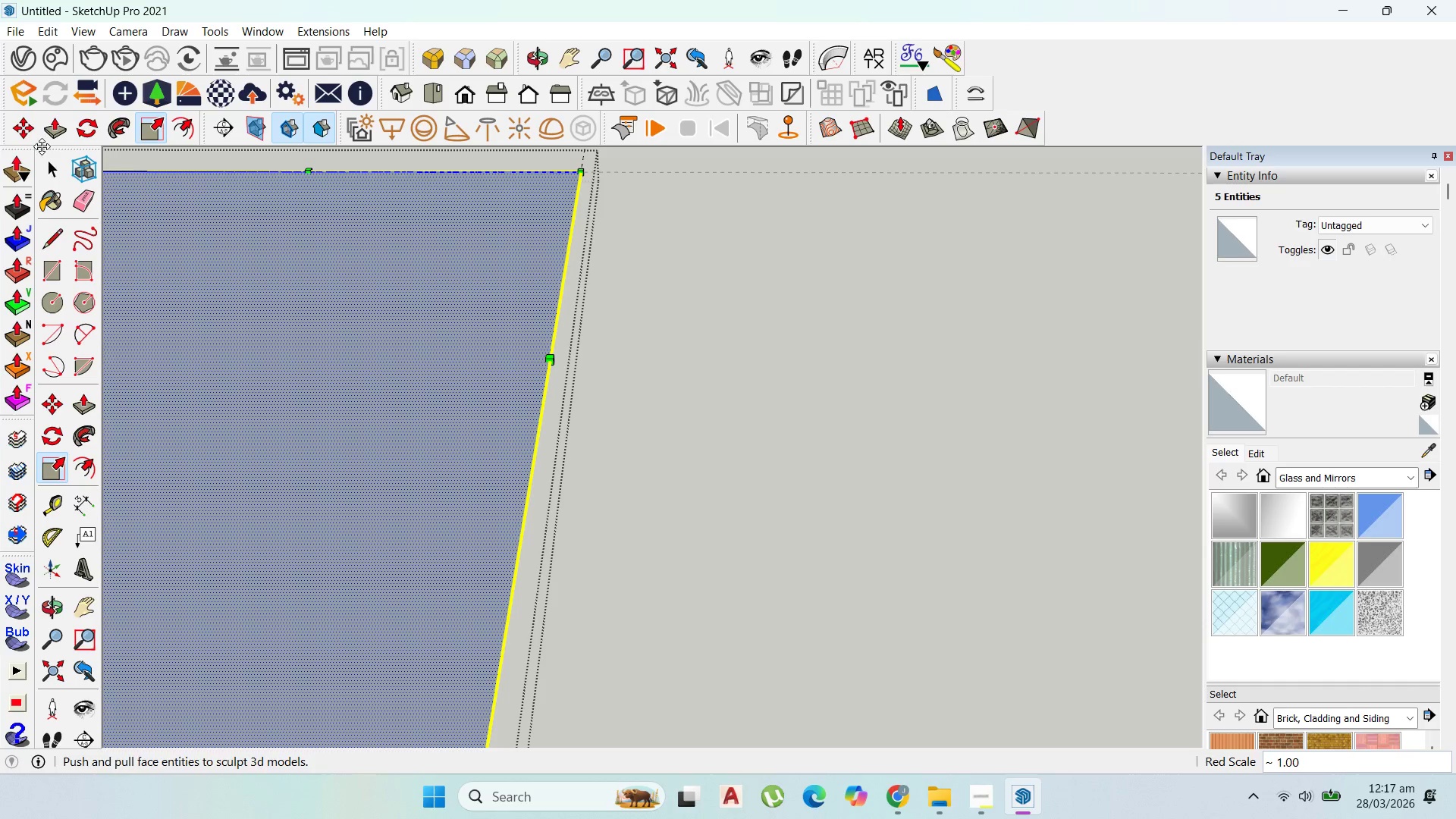 
left_click([52, 163])
 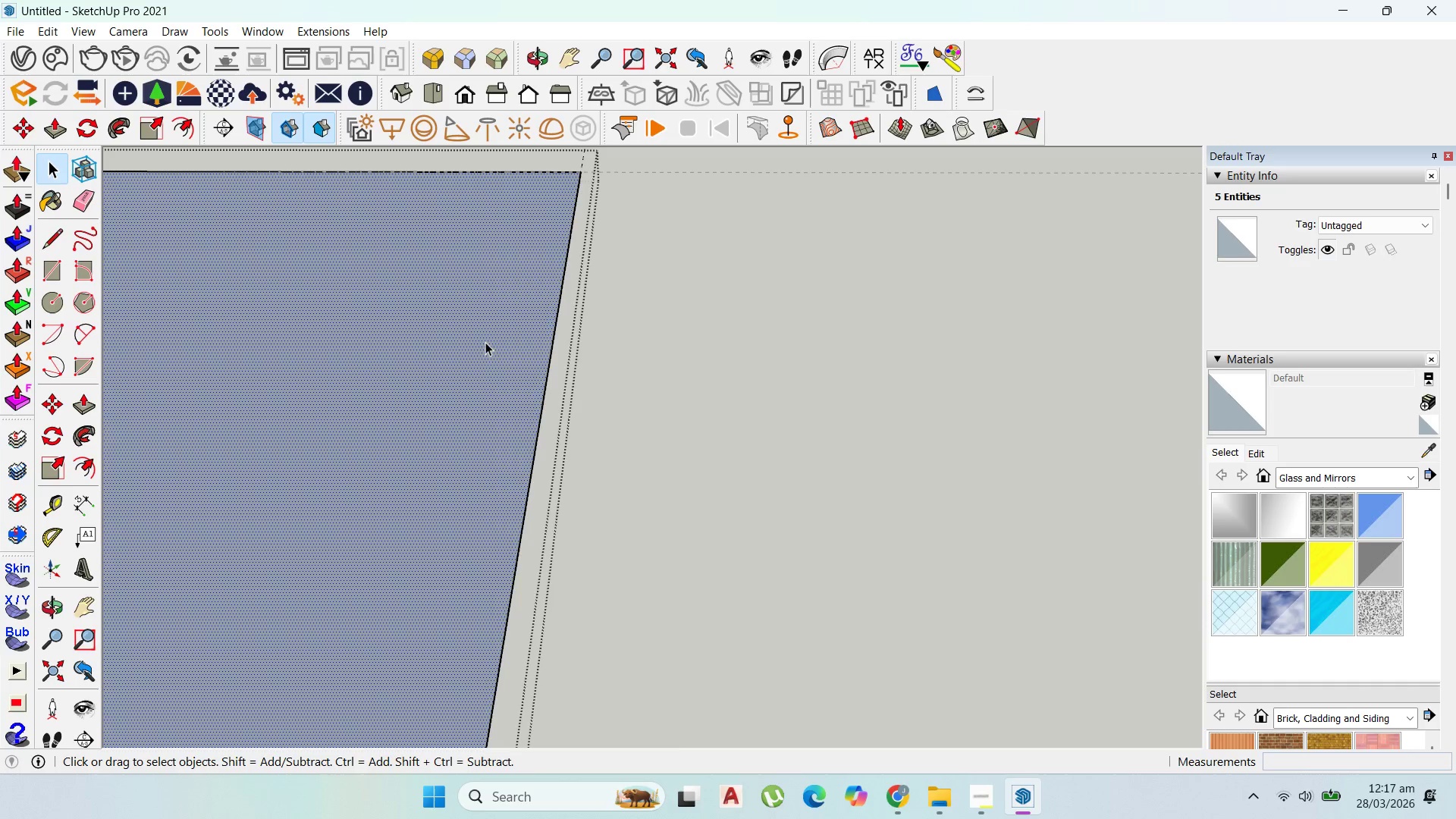 
right_click([485, 342])
 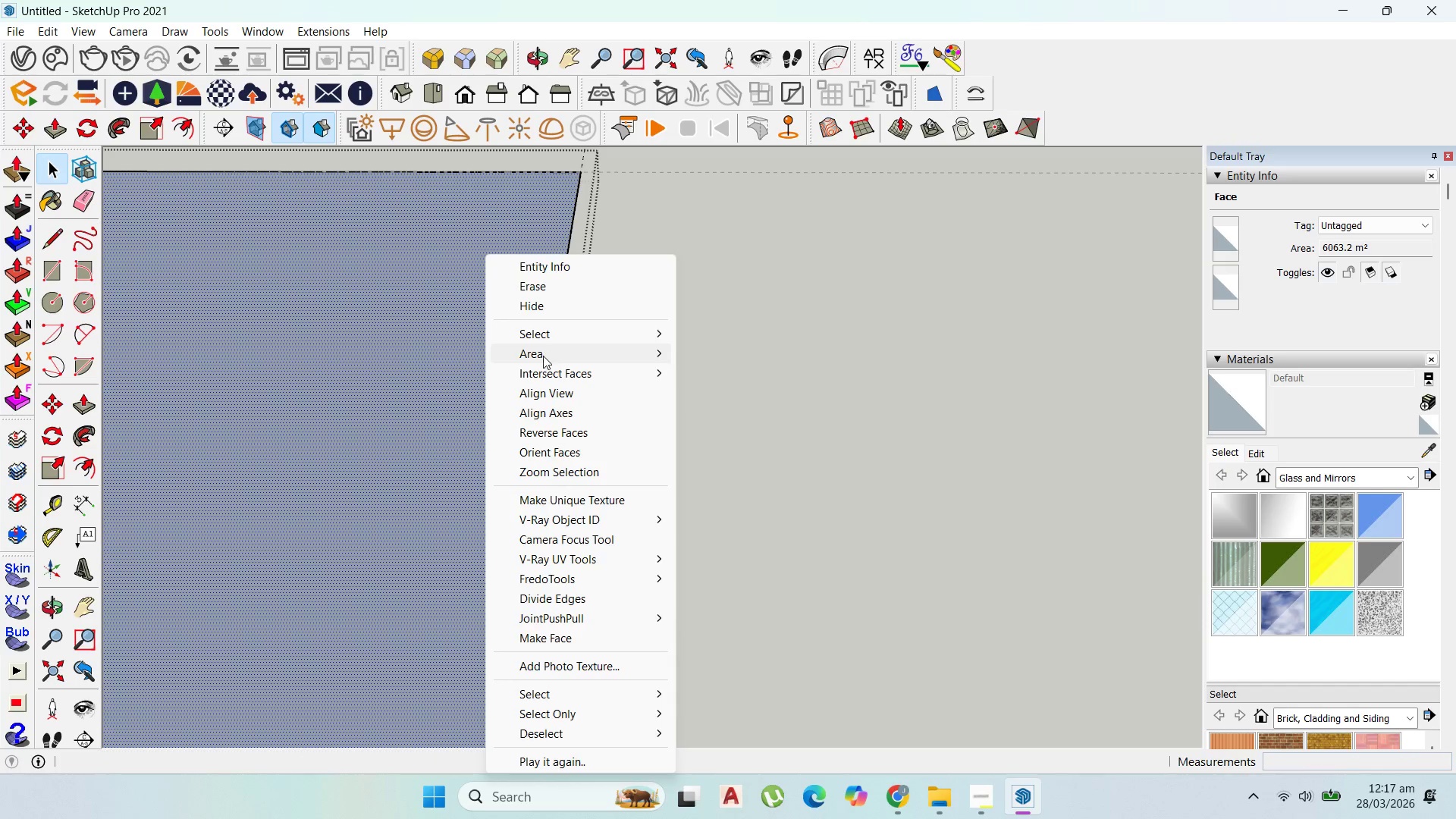 
left_click_drag(start_coordinate=[545, 357], to_coordinate=[551, 357])
 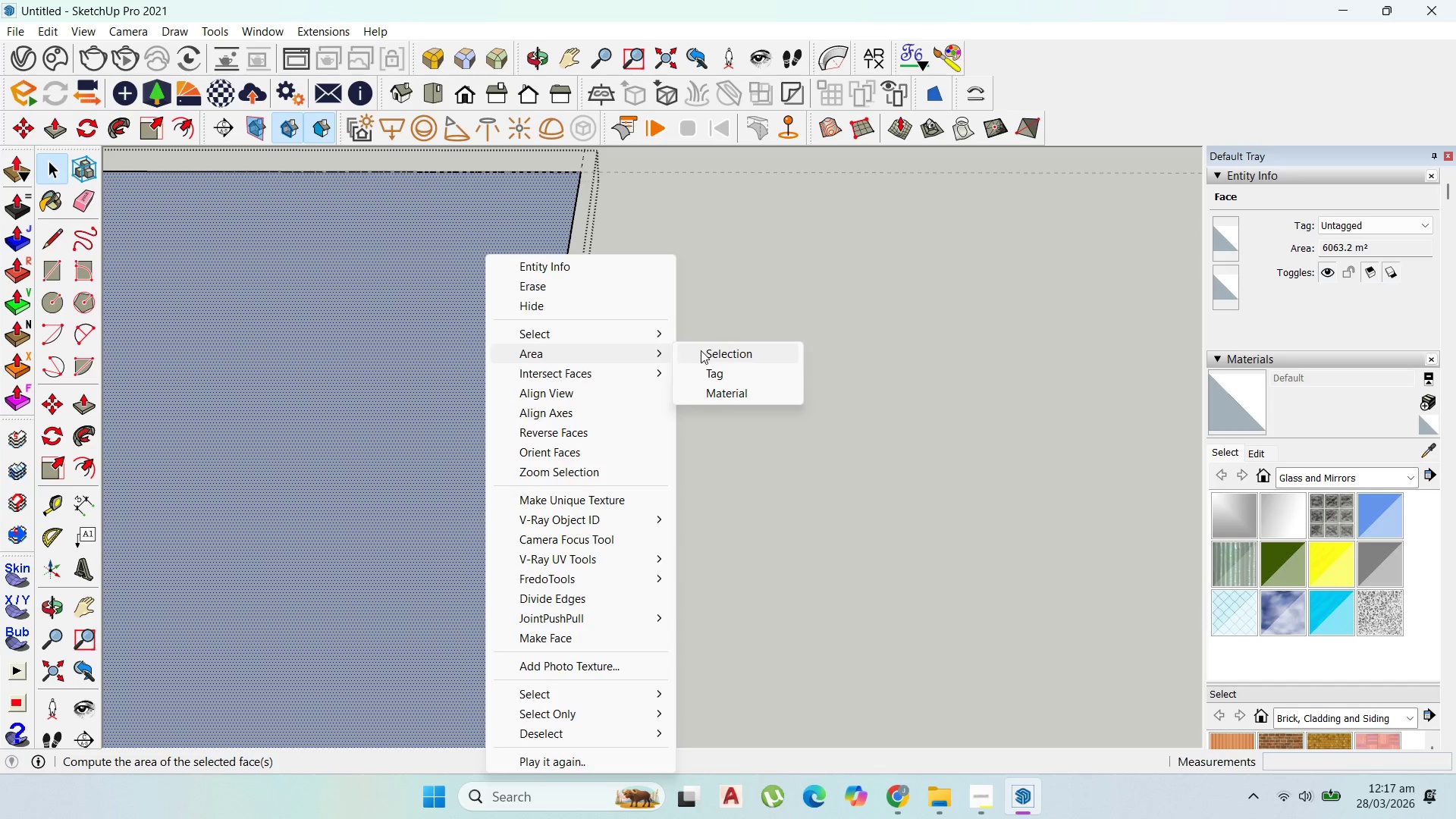 
left_click([701, 350])
 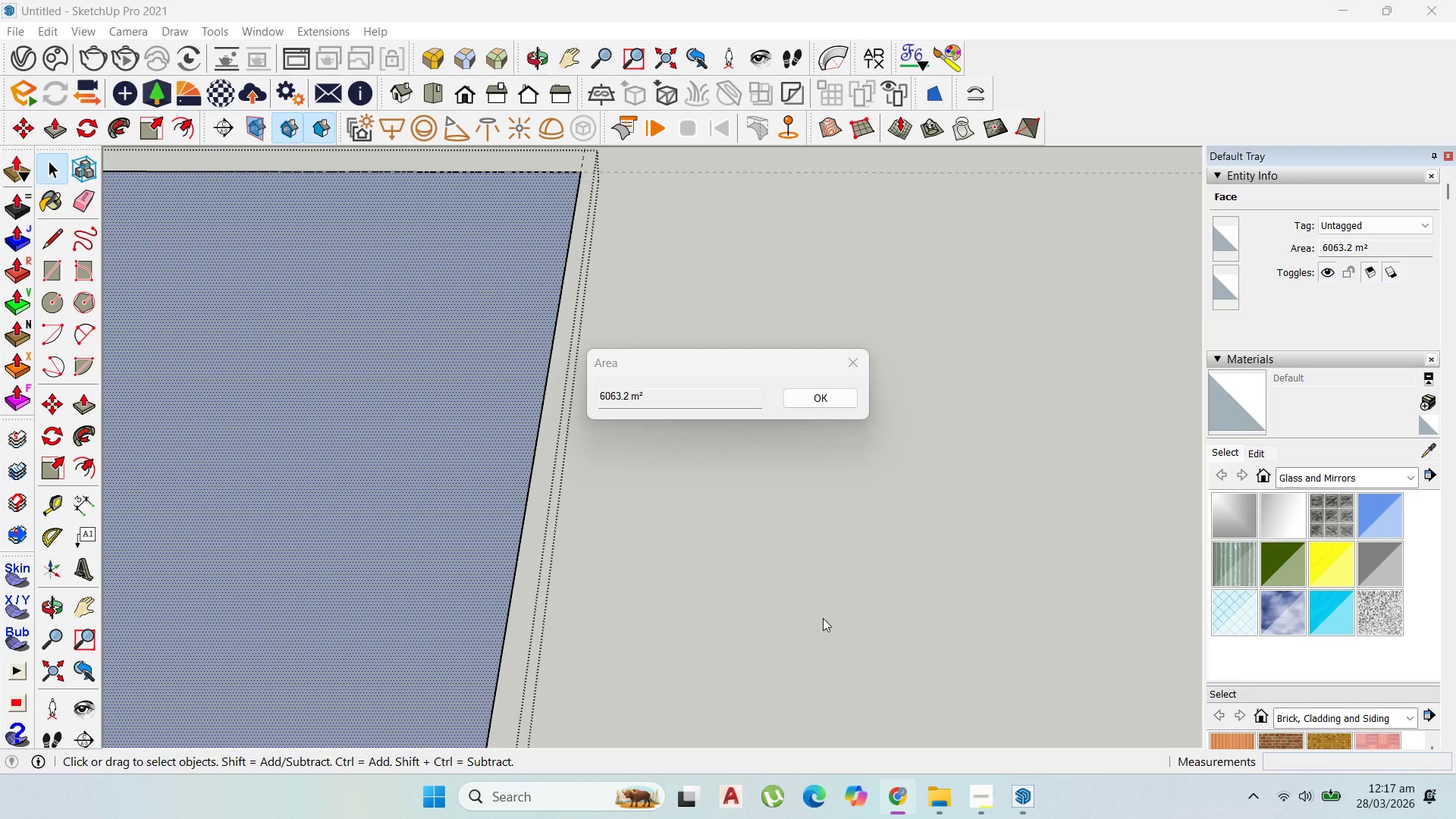 
left_click([844, 400])
 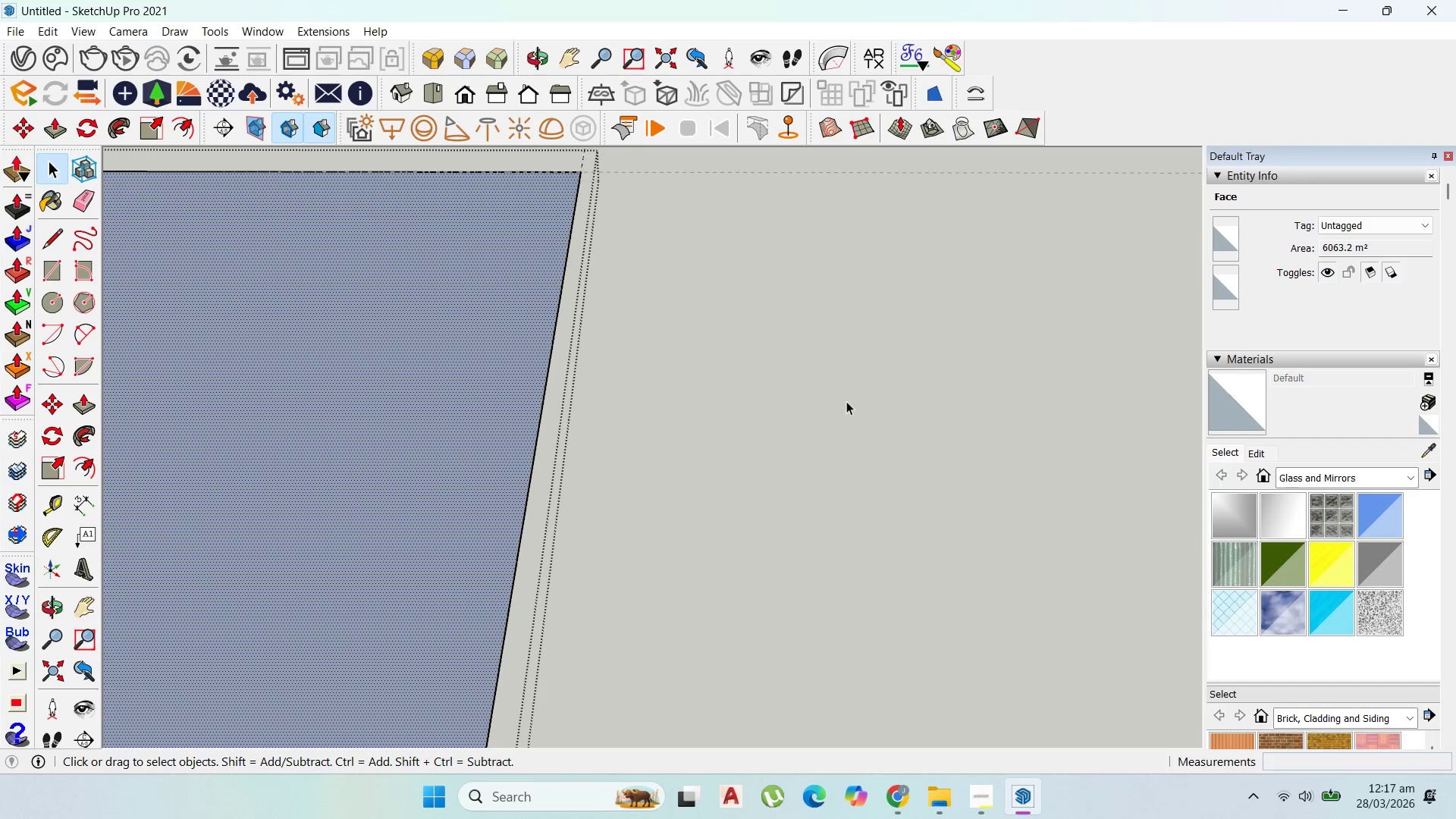 
key(Escape)
 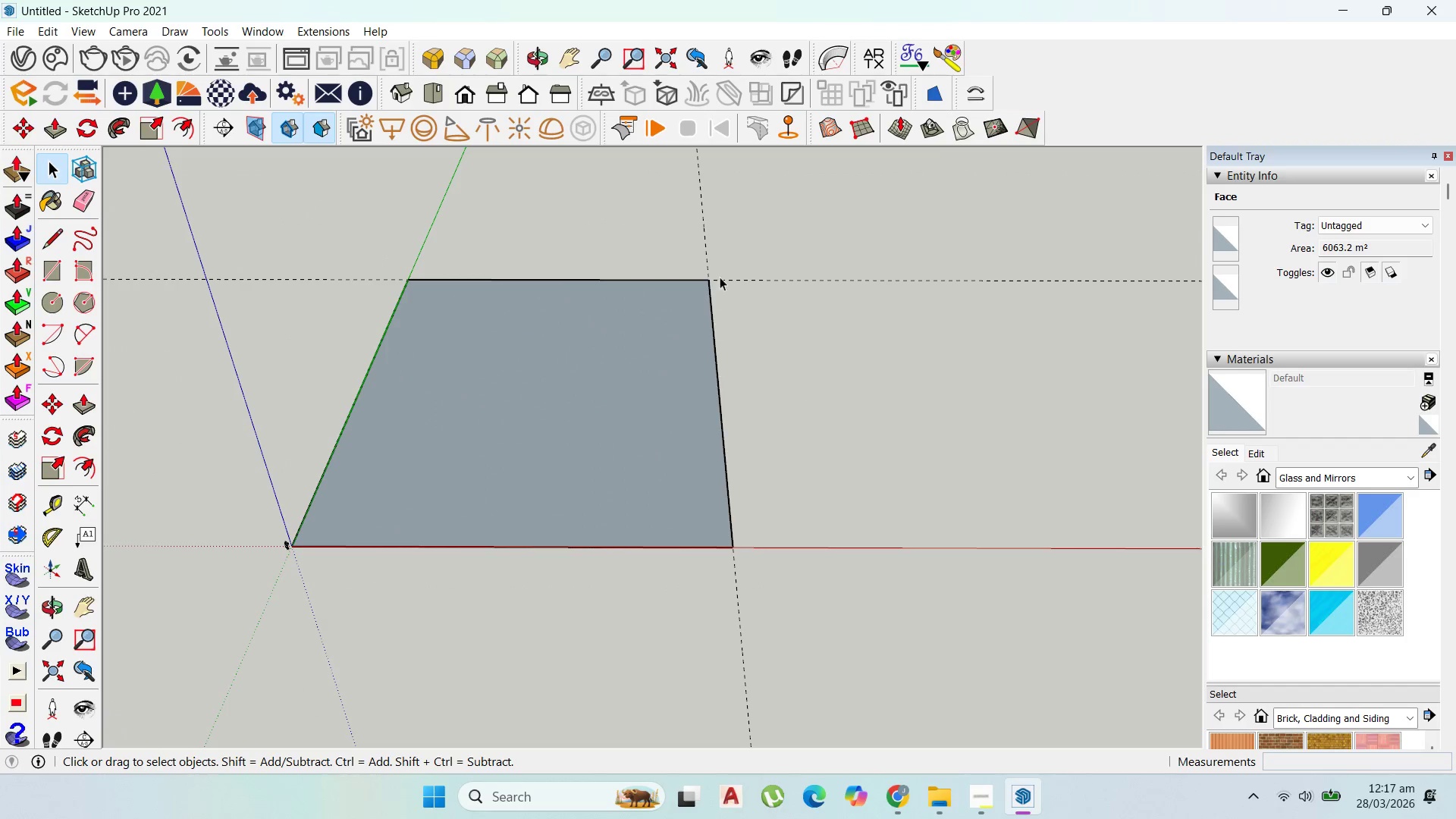 
scroll: coordinate [880, 420], scroll_direction: down, amount: 10.0
 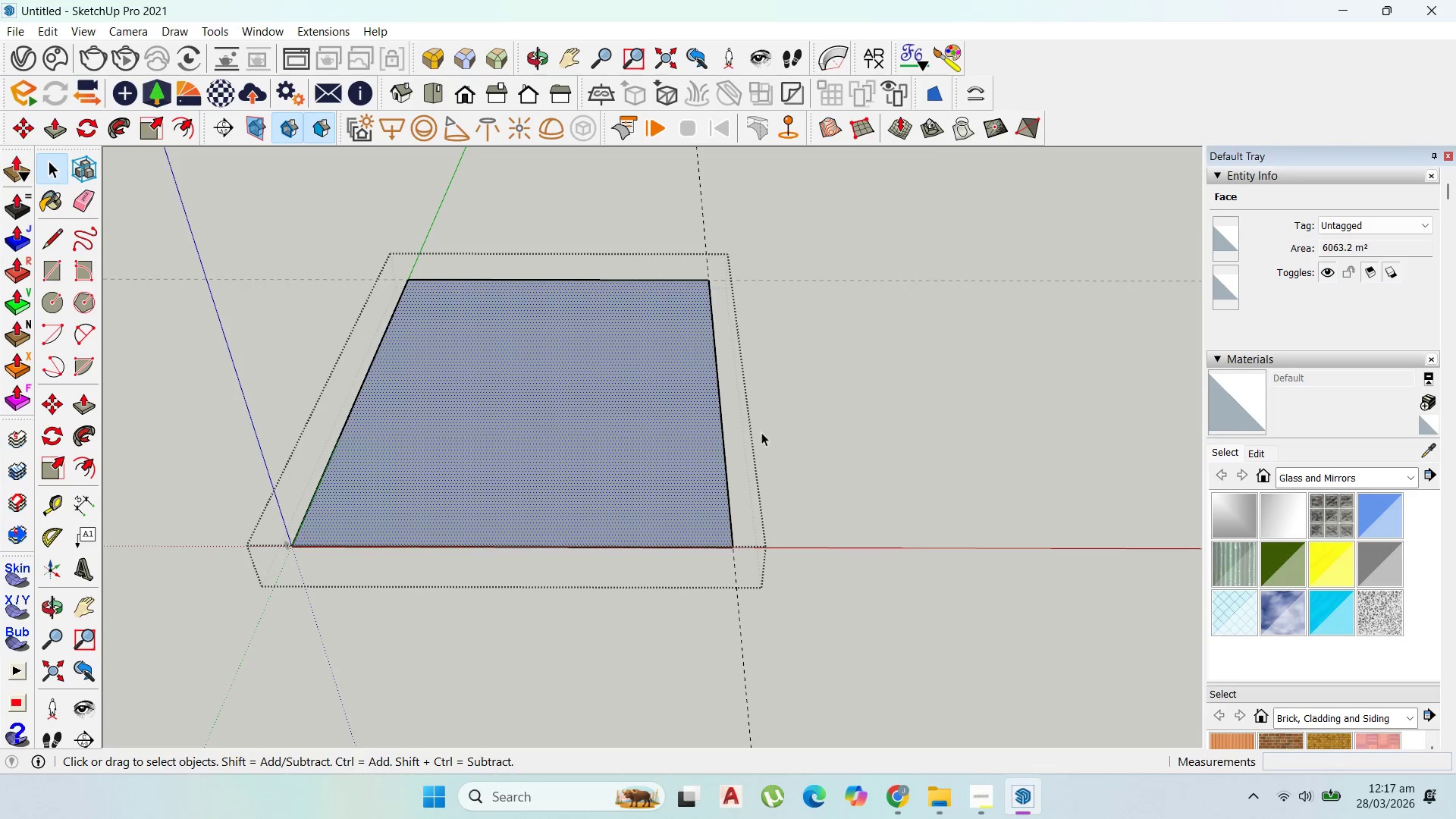 
key(Escape)
 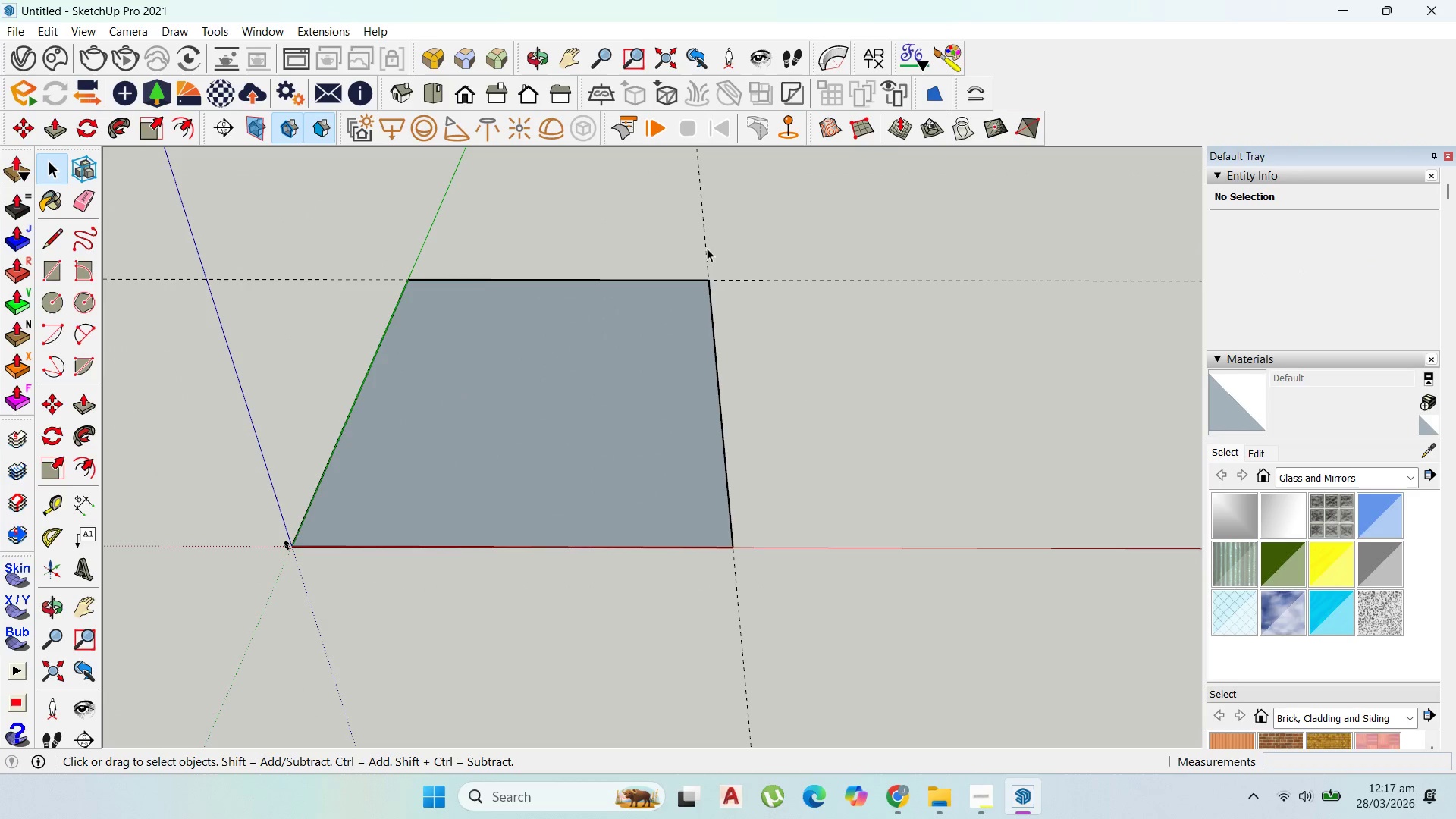 
double_click([707, 248])
 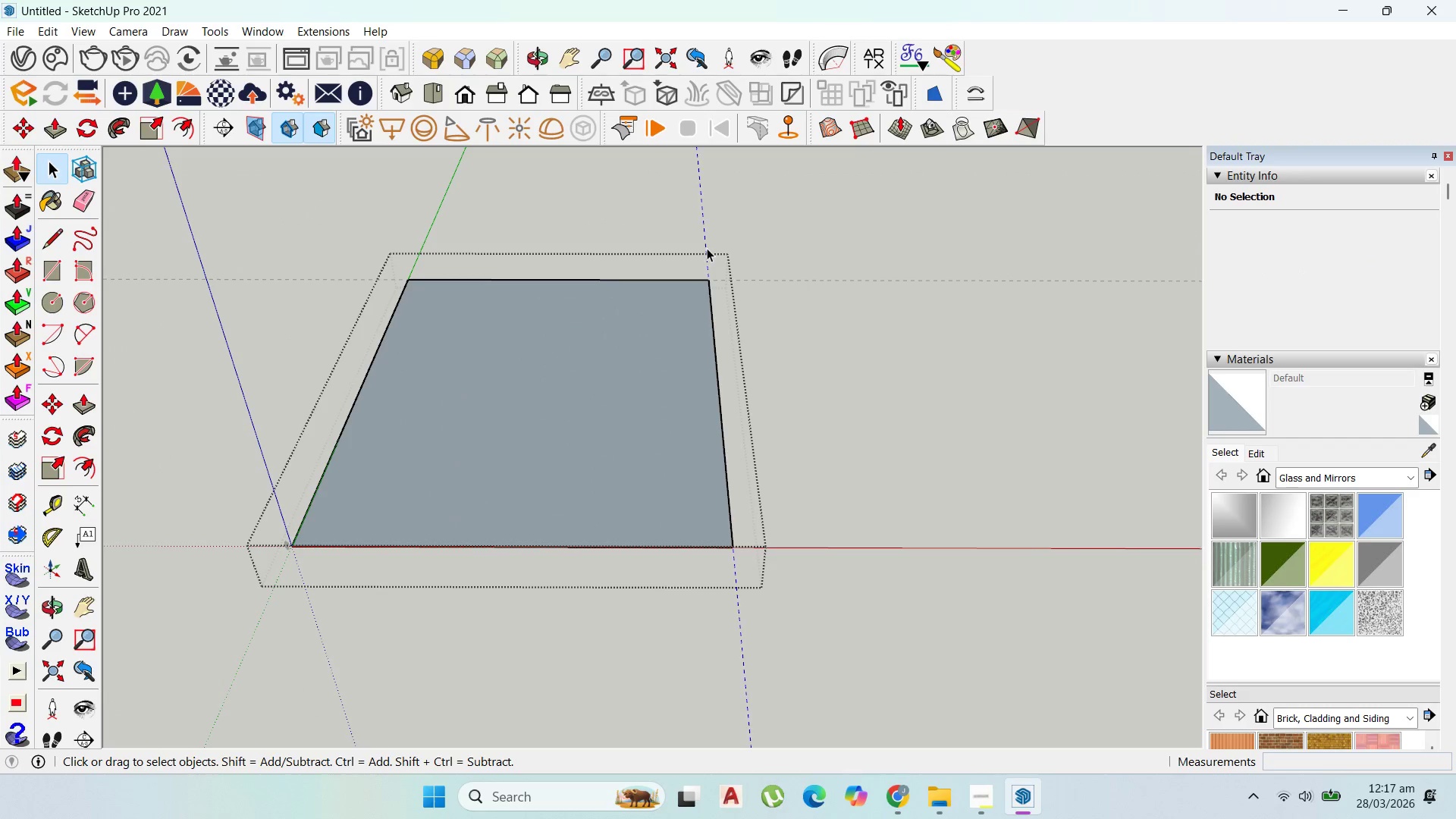 
triple_click([707, 248])
 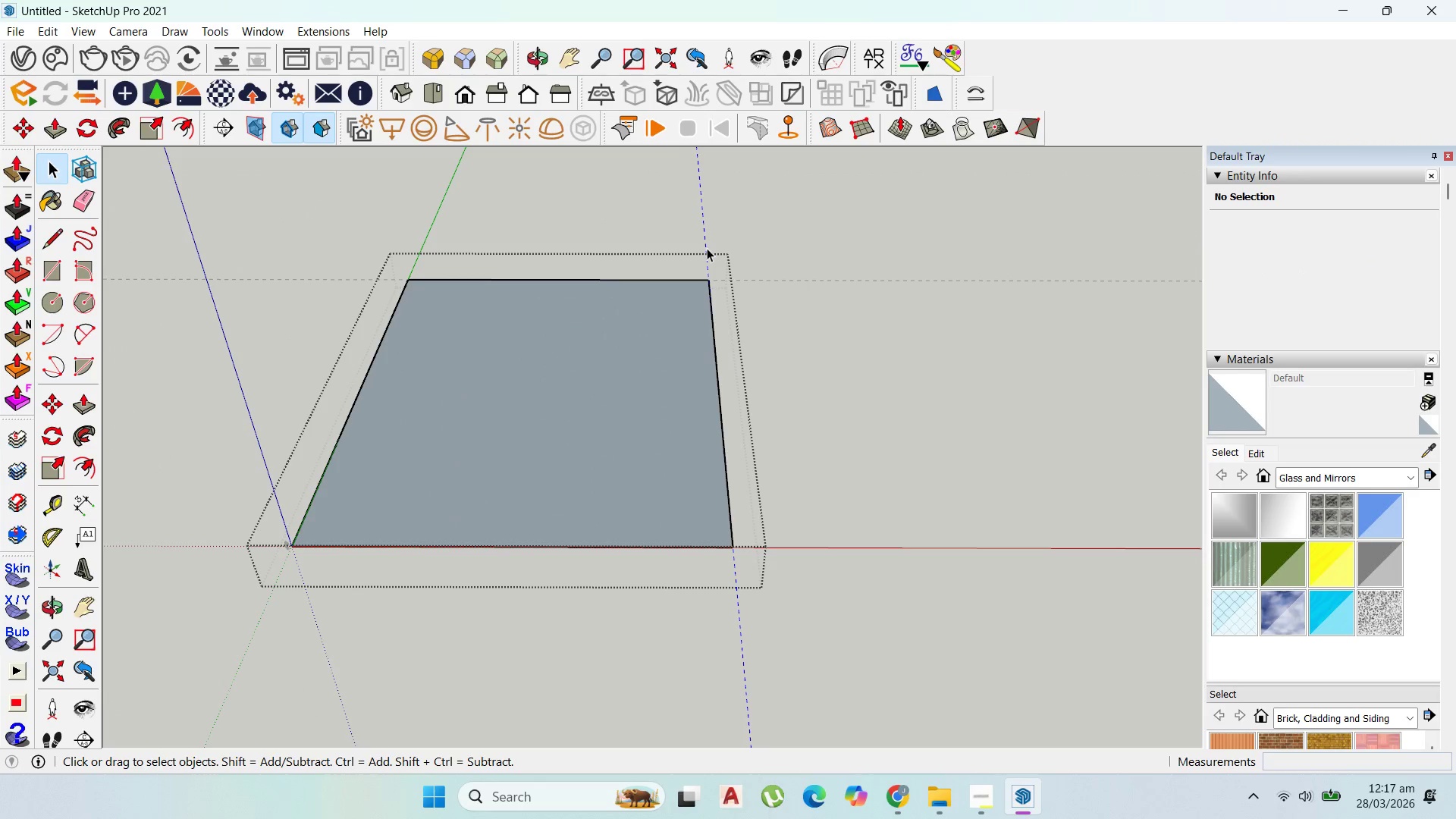 
triple_click([707, 248])
 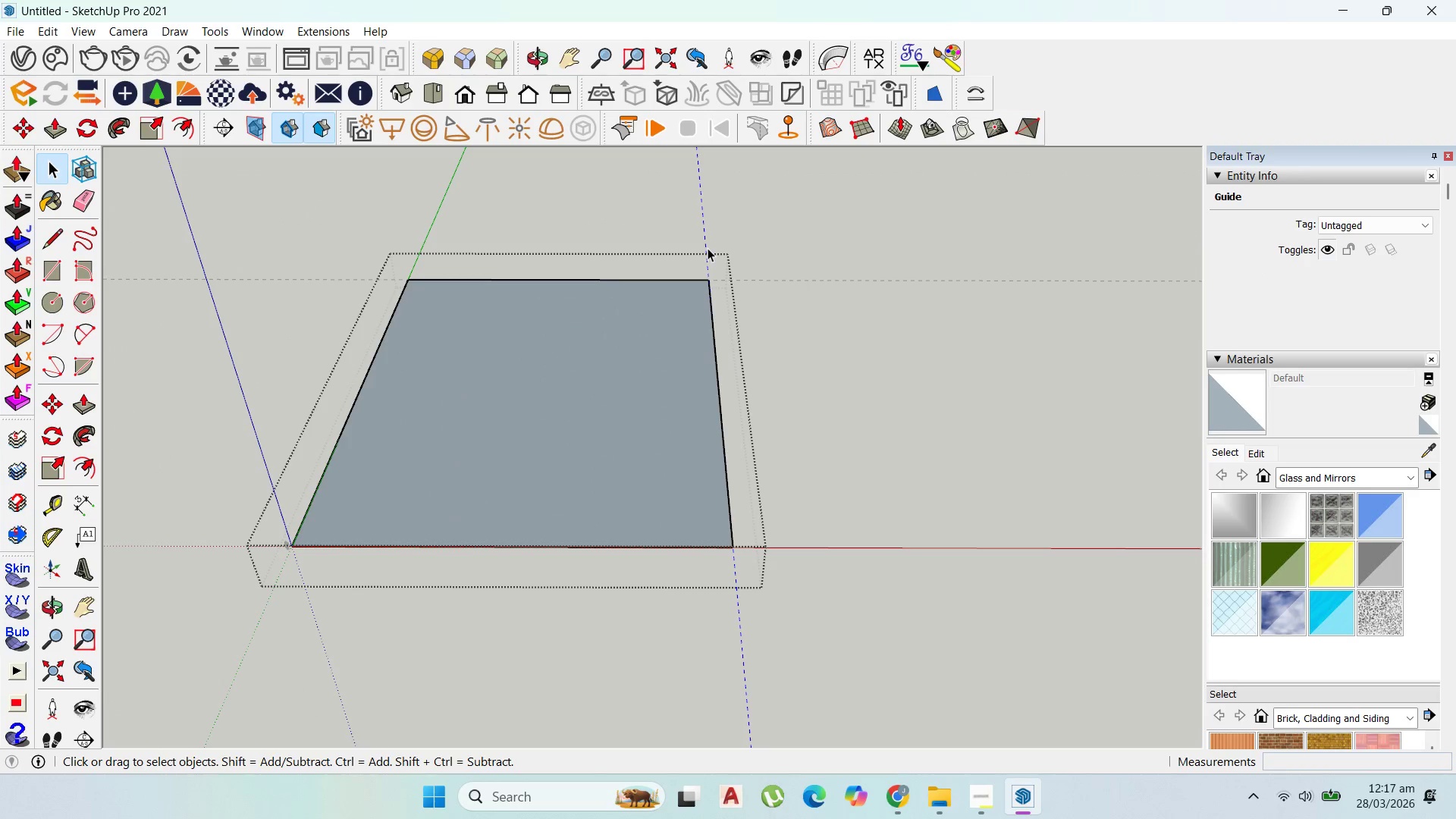 
key(Delete)
 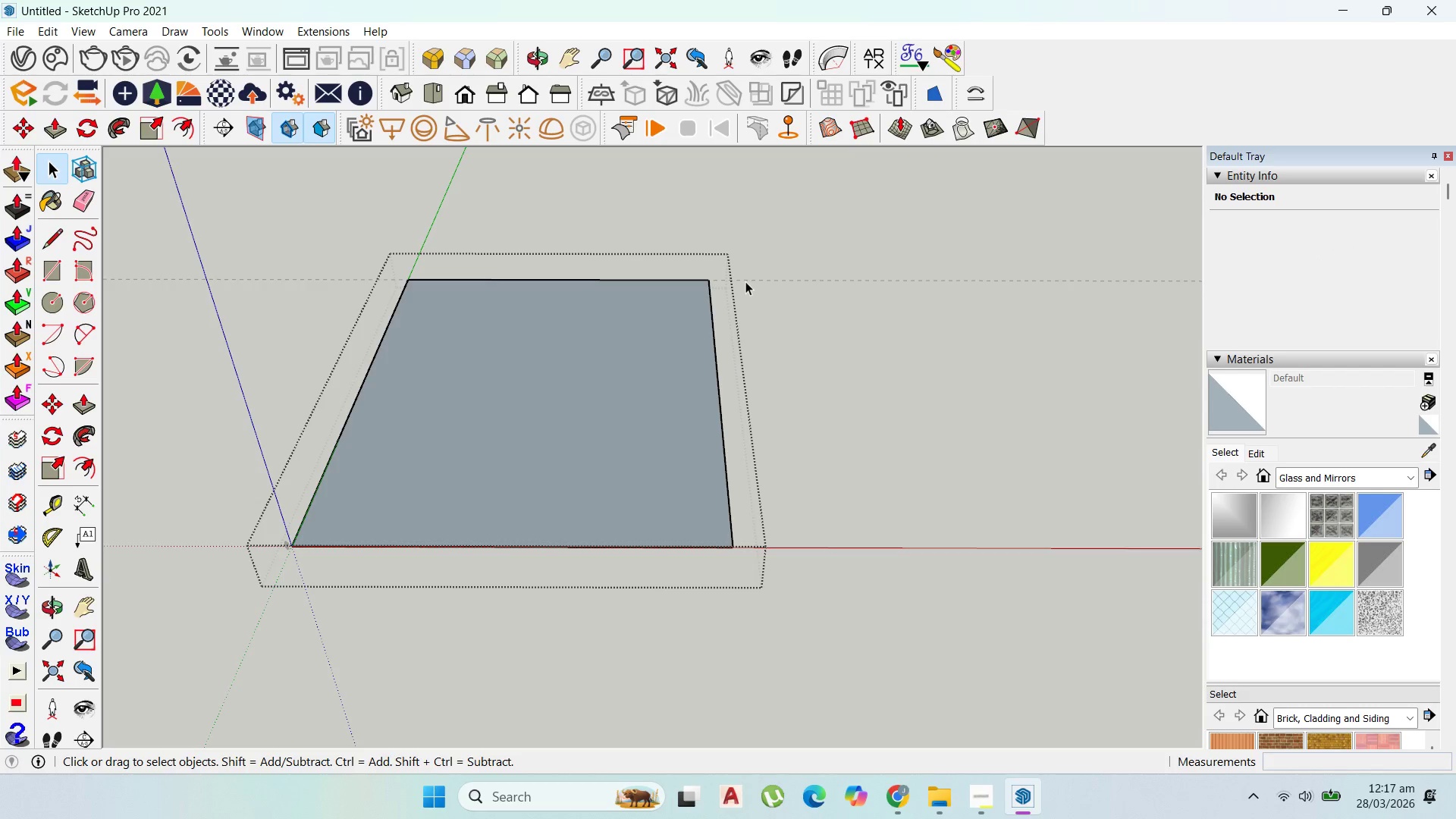 
double_click([745, 281])
 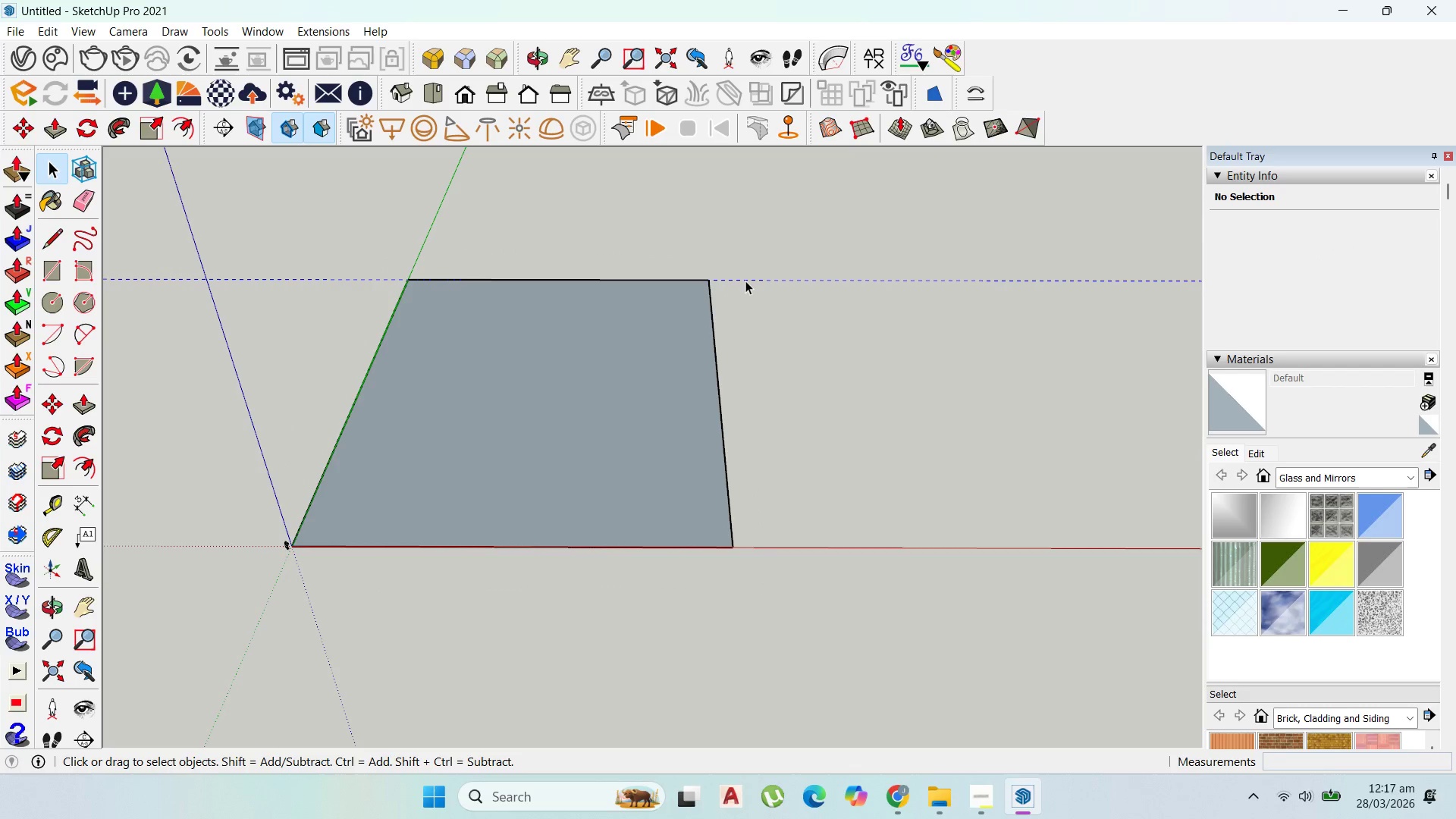 
triple_click([745, 281])
 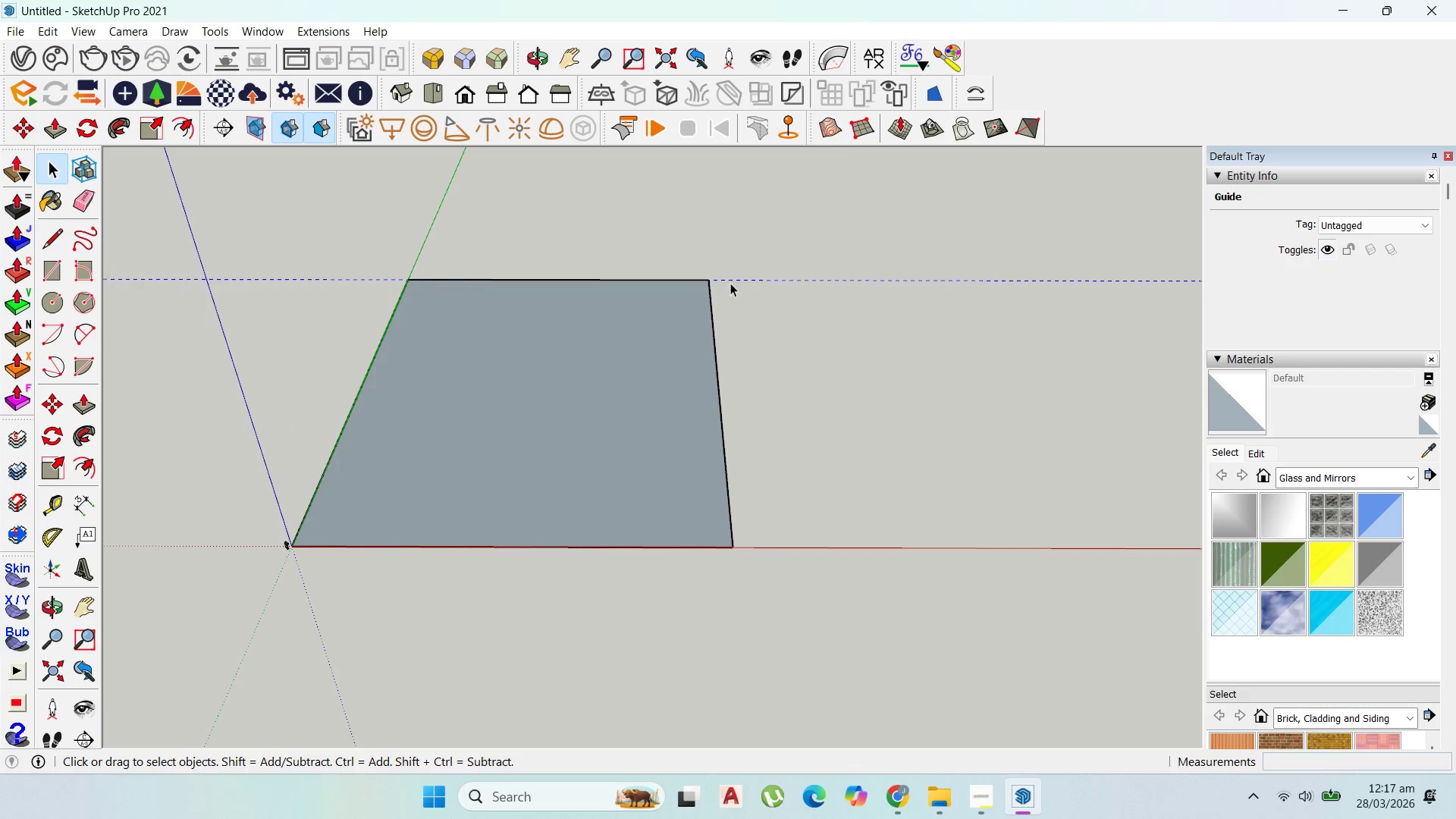 
key(Delete)
 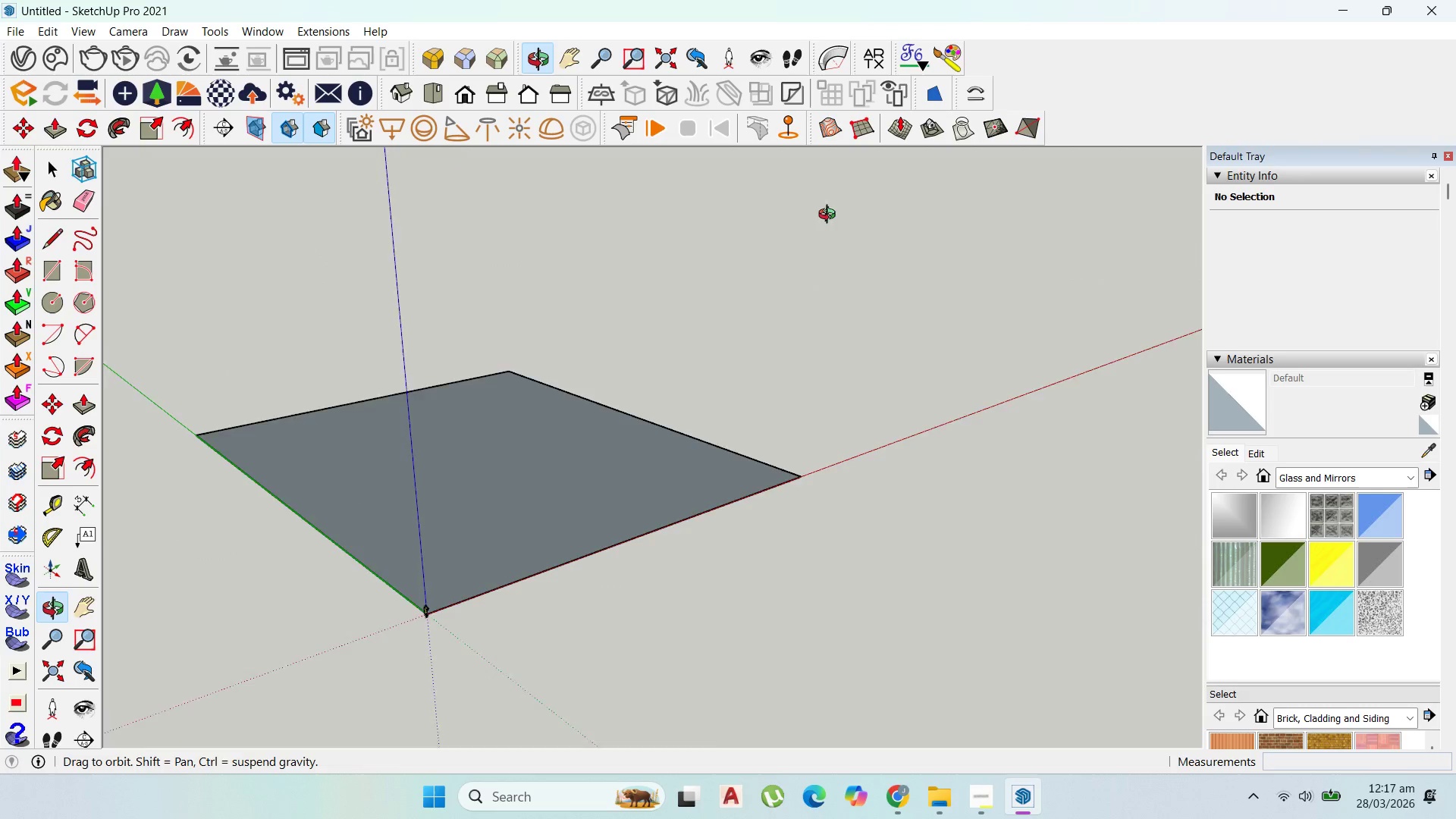 
key(Escape)
 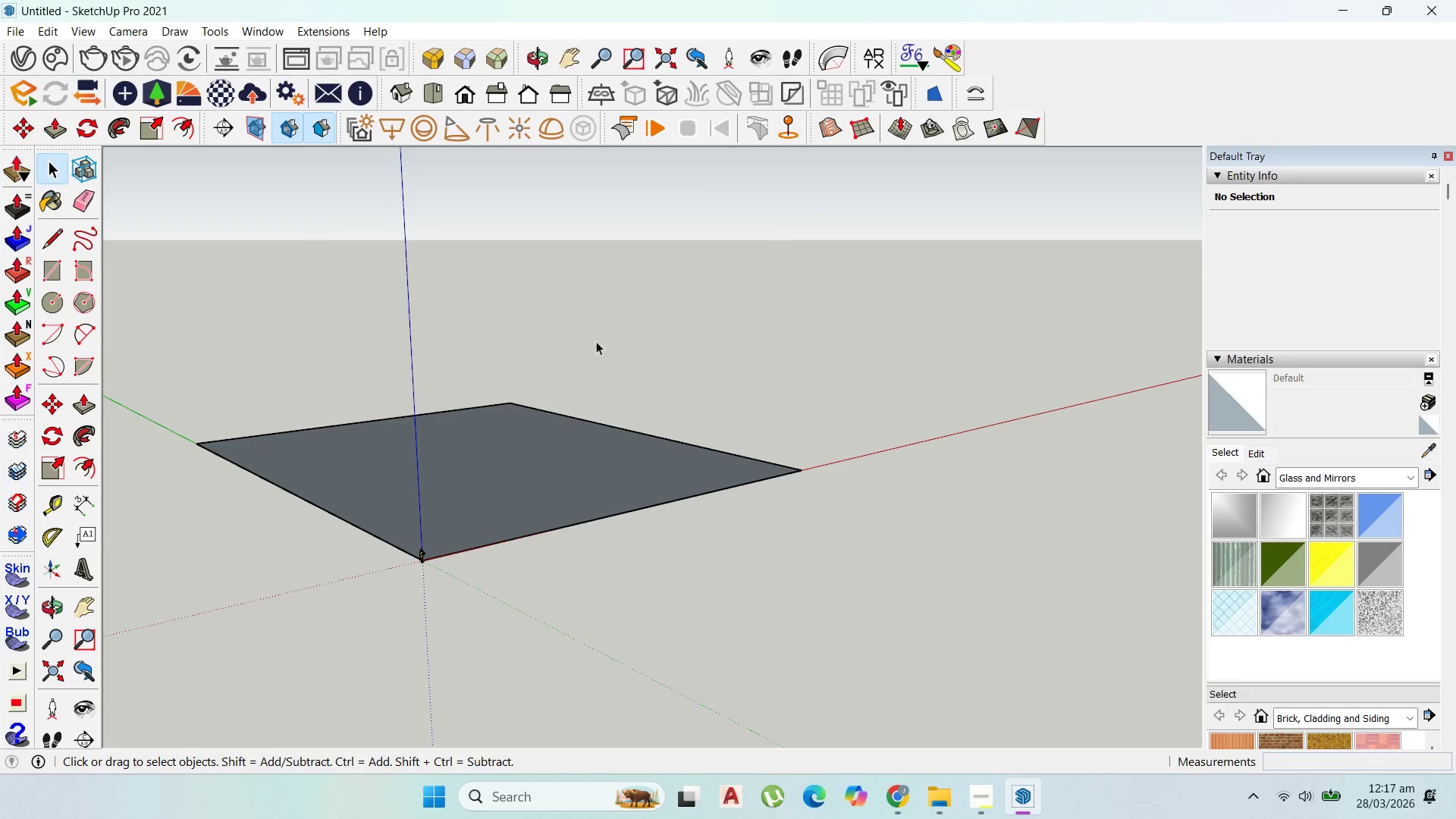 
key(Escape)
 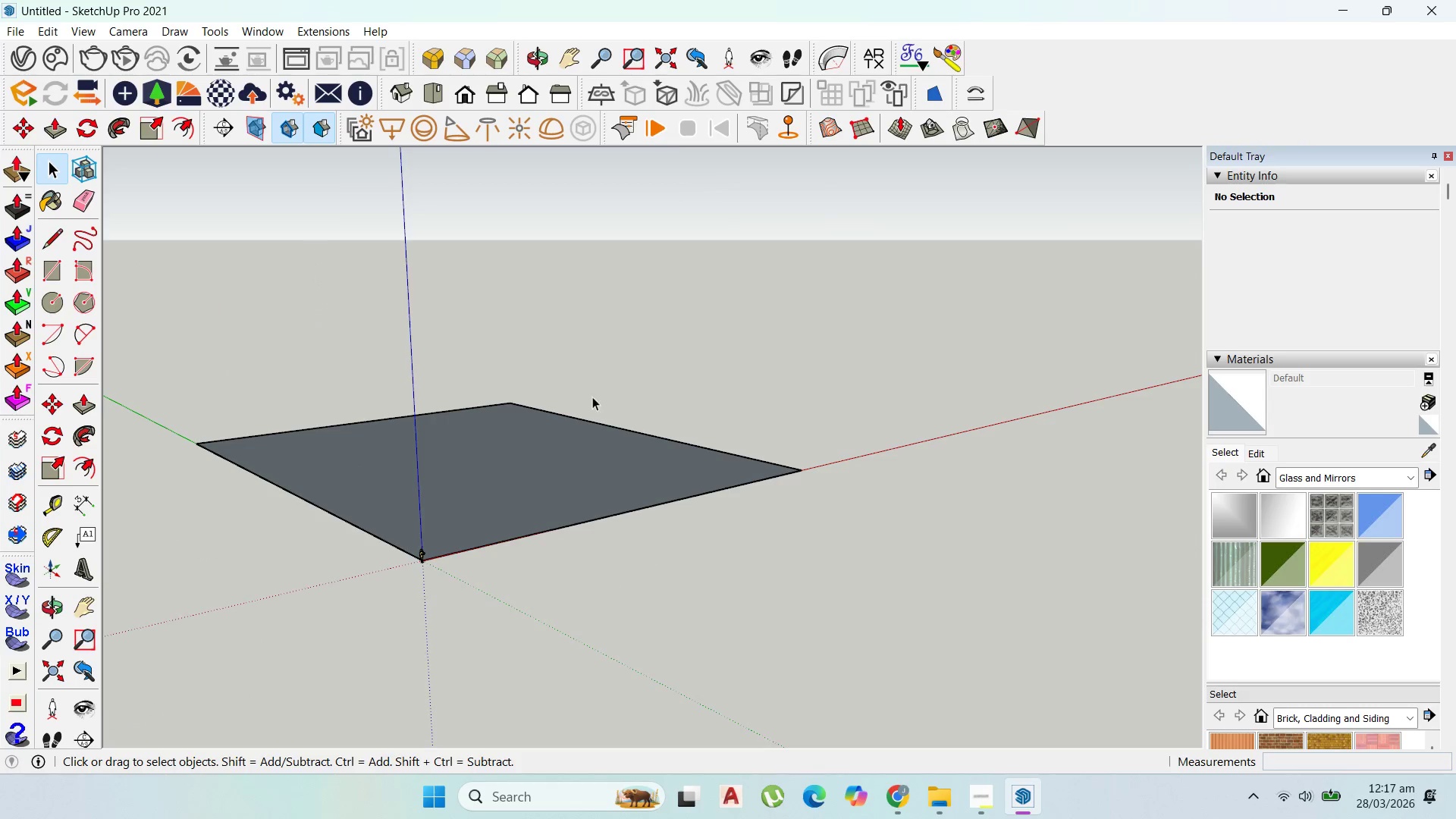 
left_click([330, 639])
 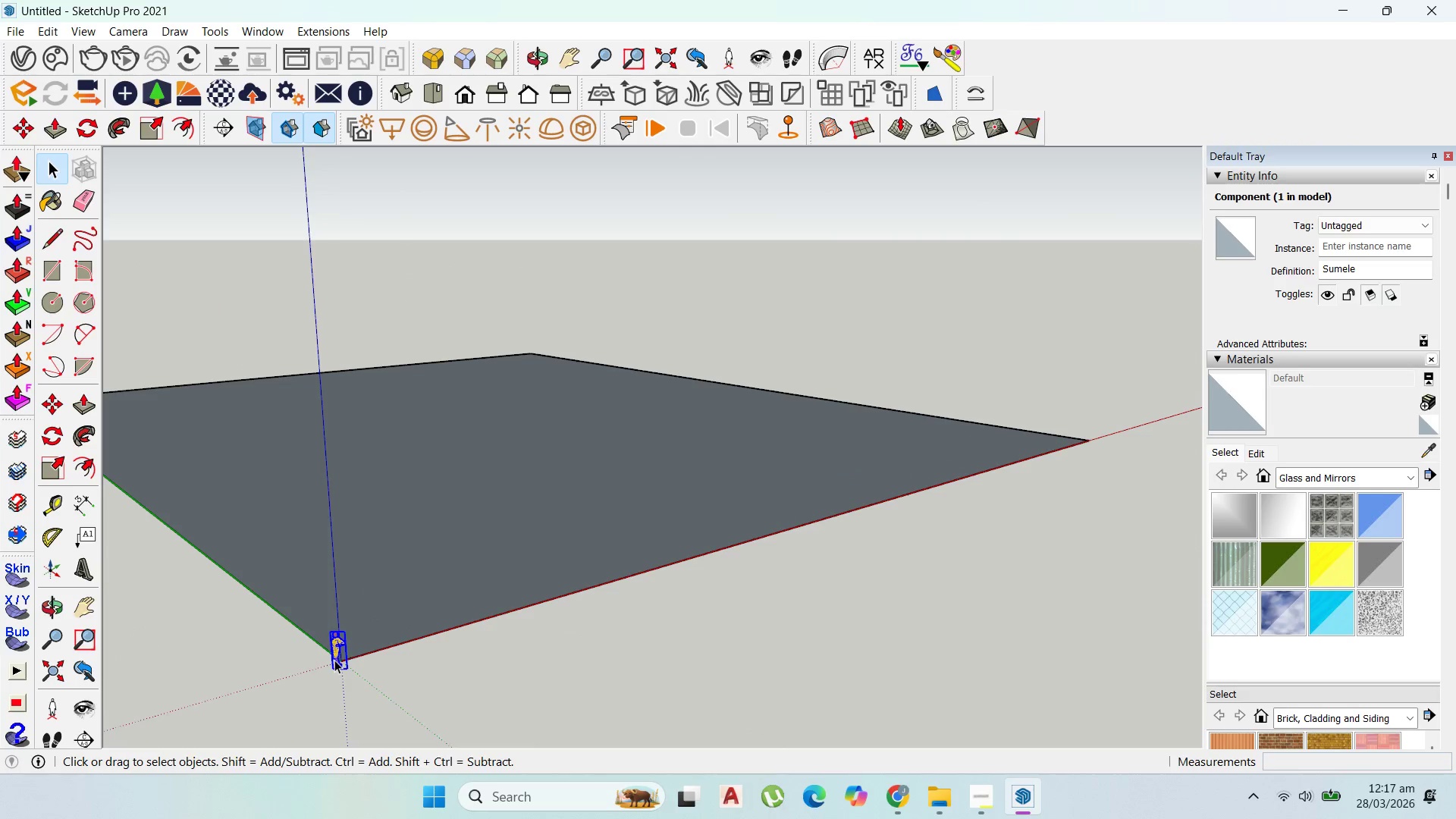 
scroll: coordinate [386, 570], scroll_direction: up, amount: 8.0
 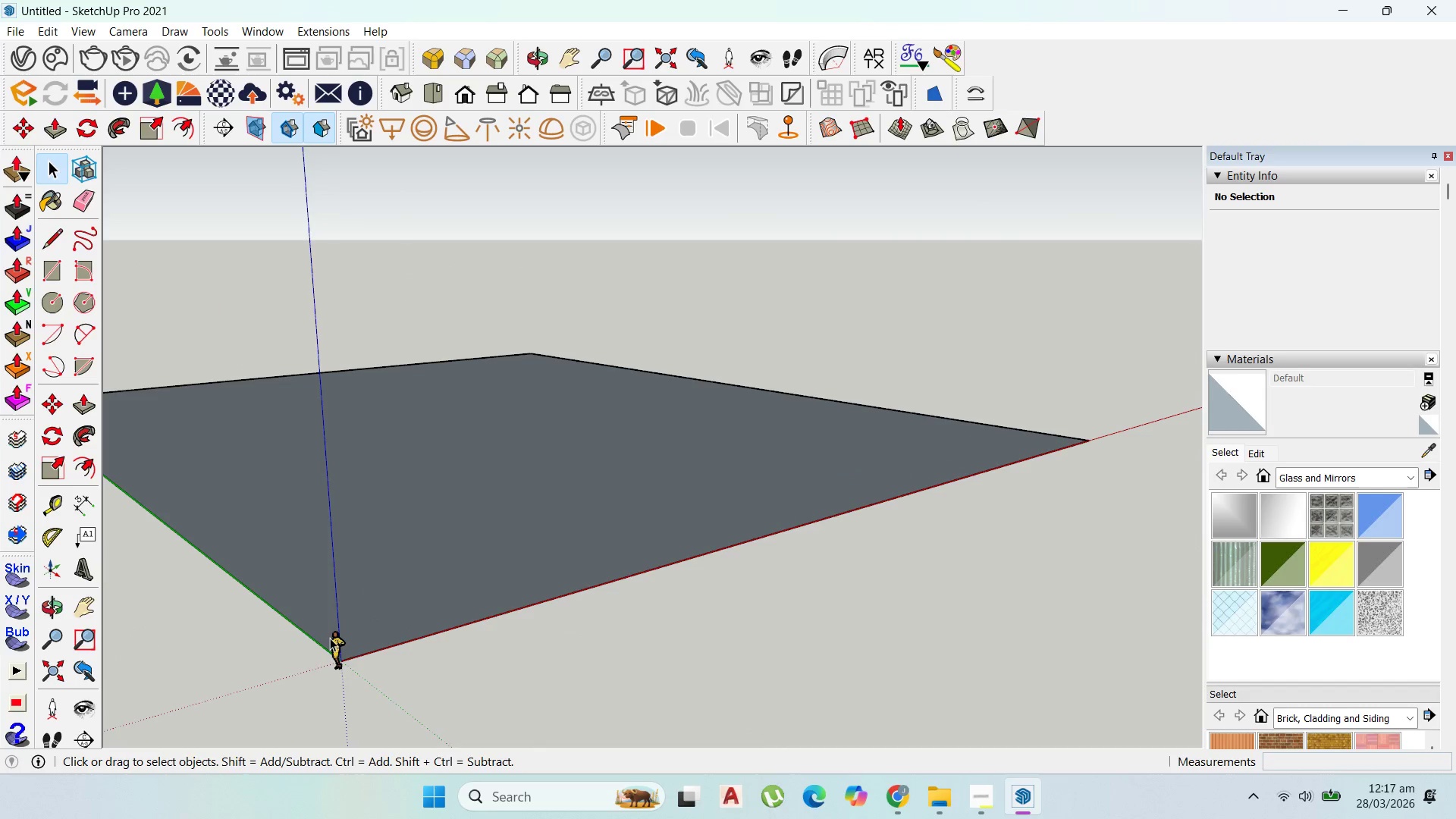 
key(Delete)
 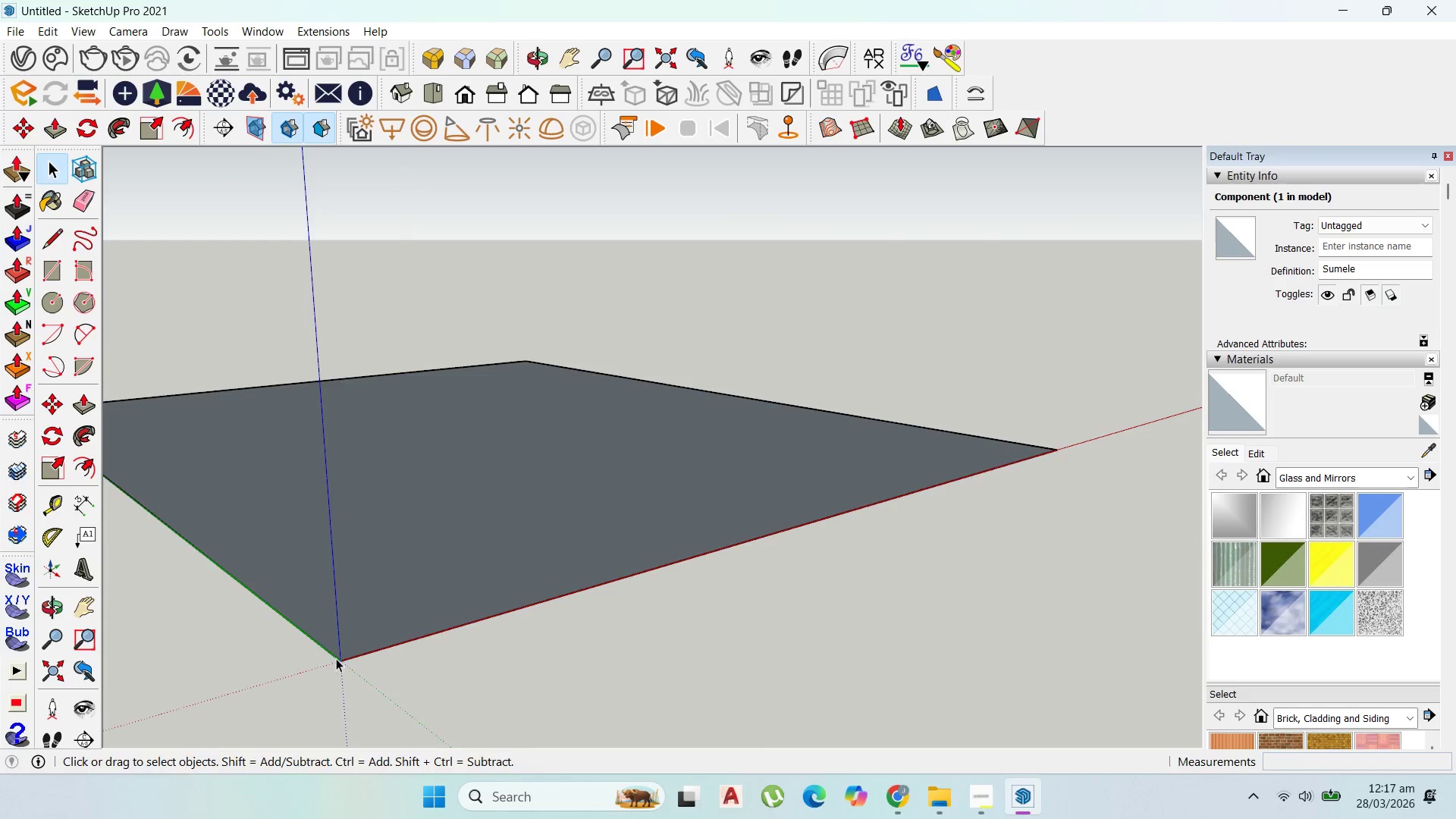 
scroll: coordinate [334, 660], scroll_direction: down, amount: 1.0
 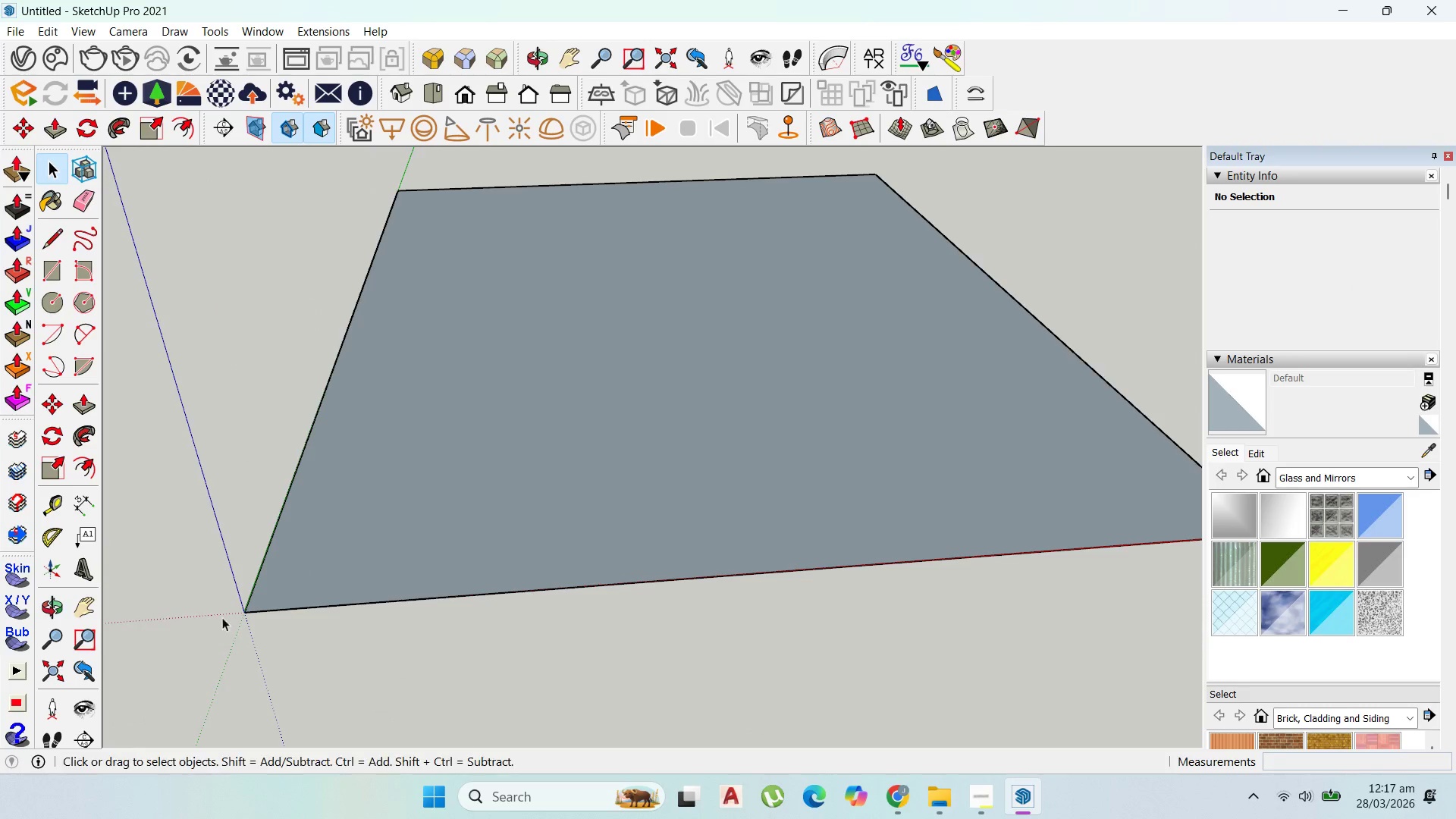 
left_click([504, 500])
 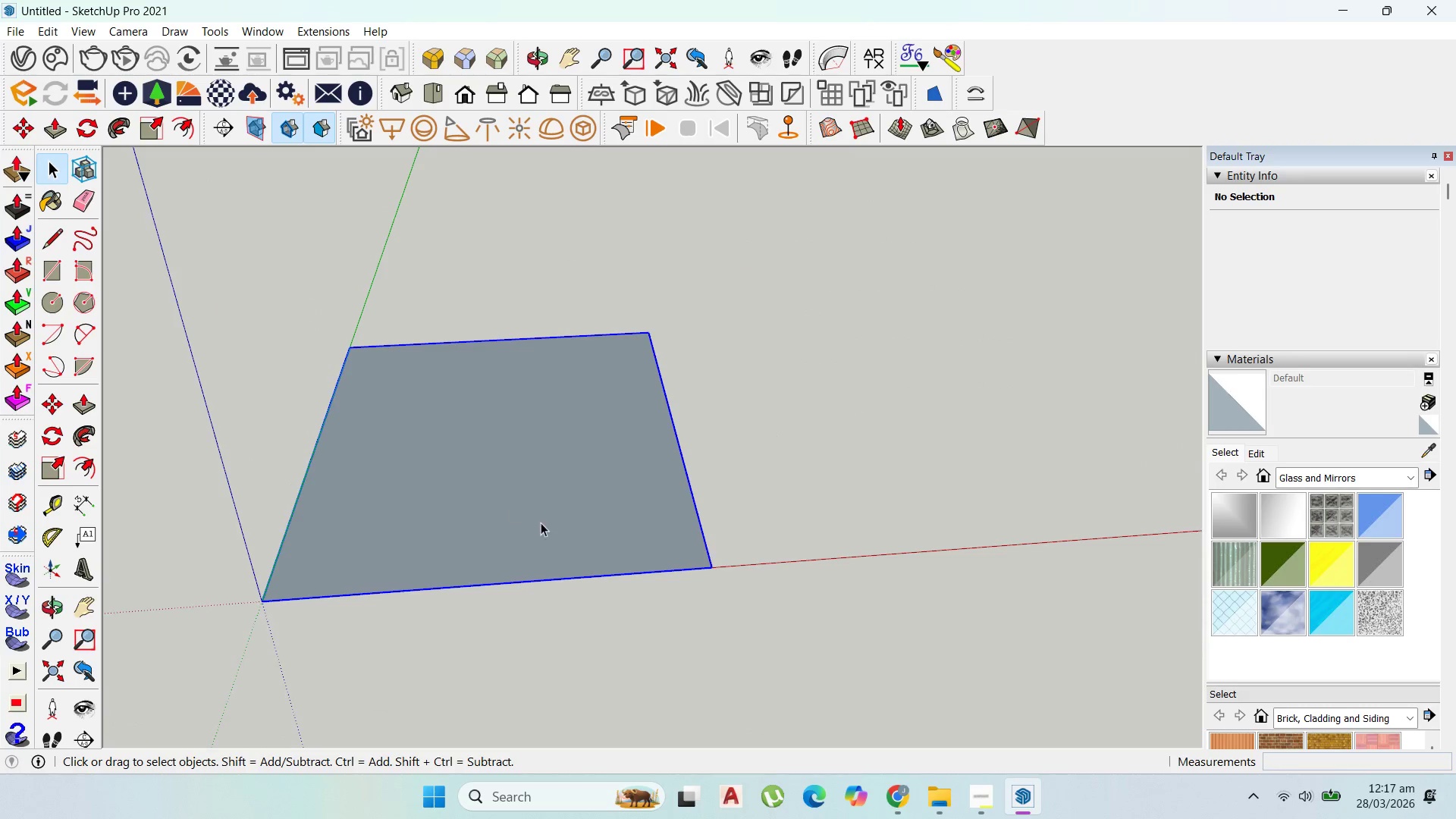 
scroll: coordinate [325, 582], scroll_direction: down, amount: 10.0
 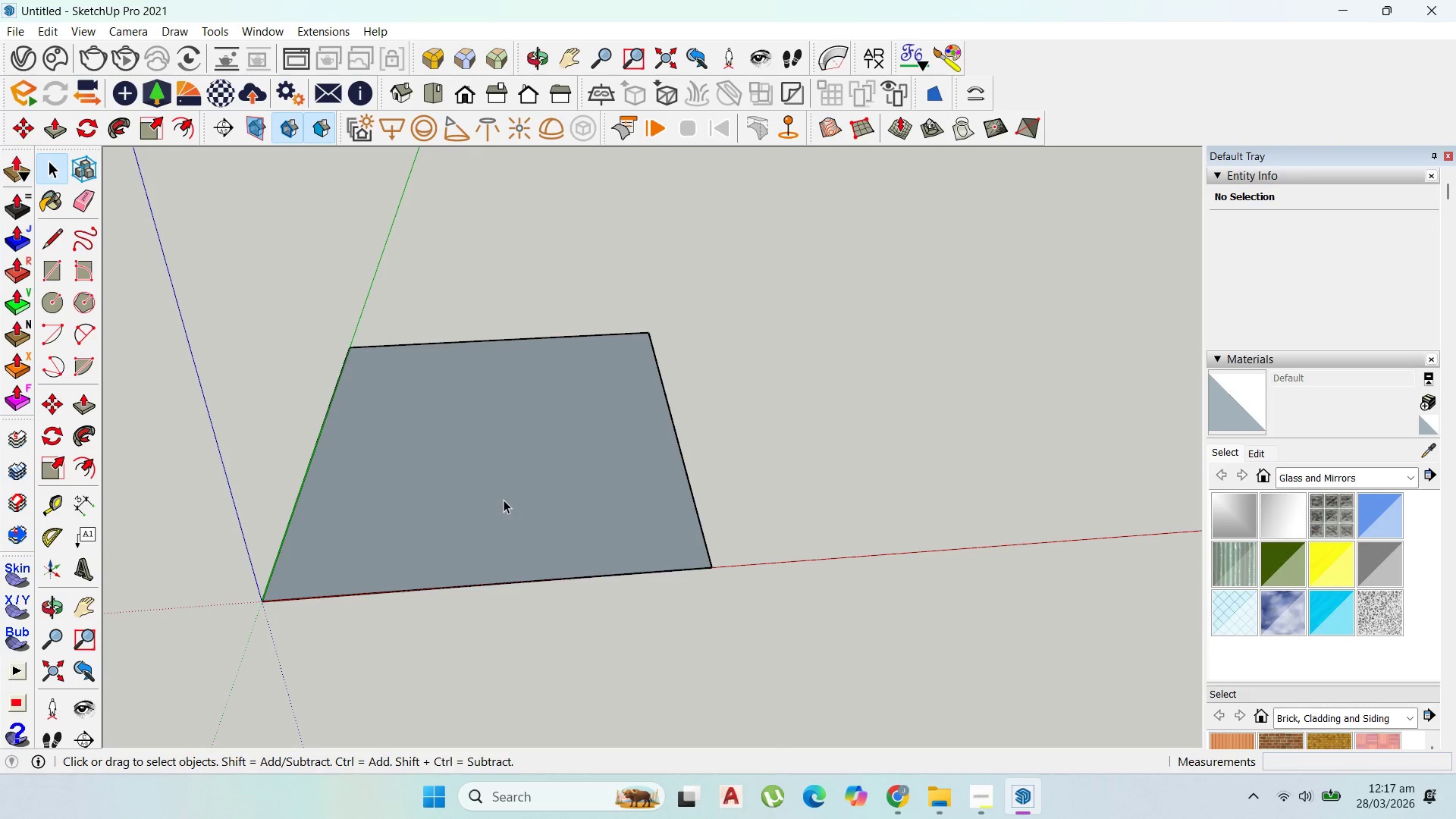 
scroll: coordinate [418, 579], scroll_direction: up, amount: 2.0
 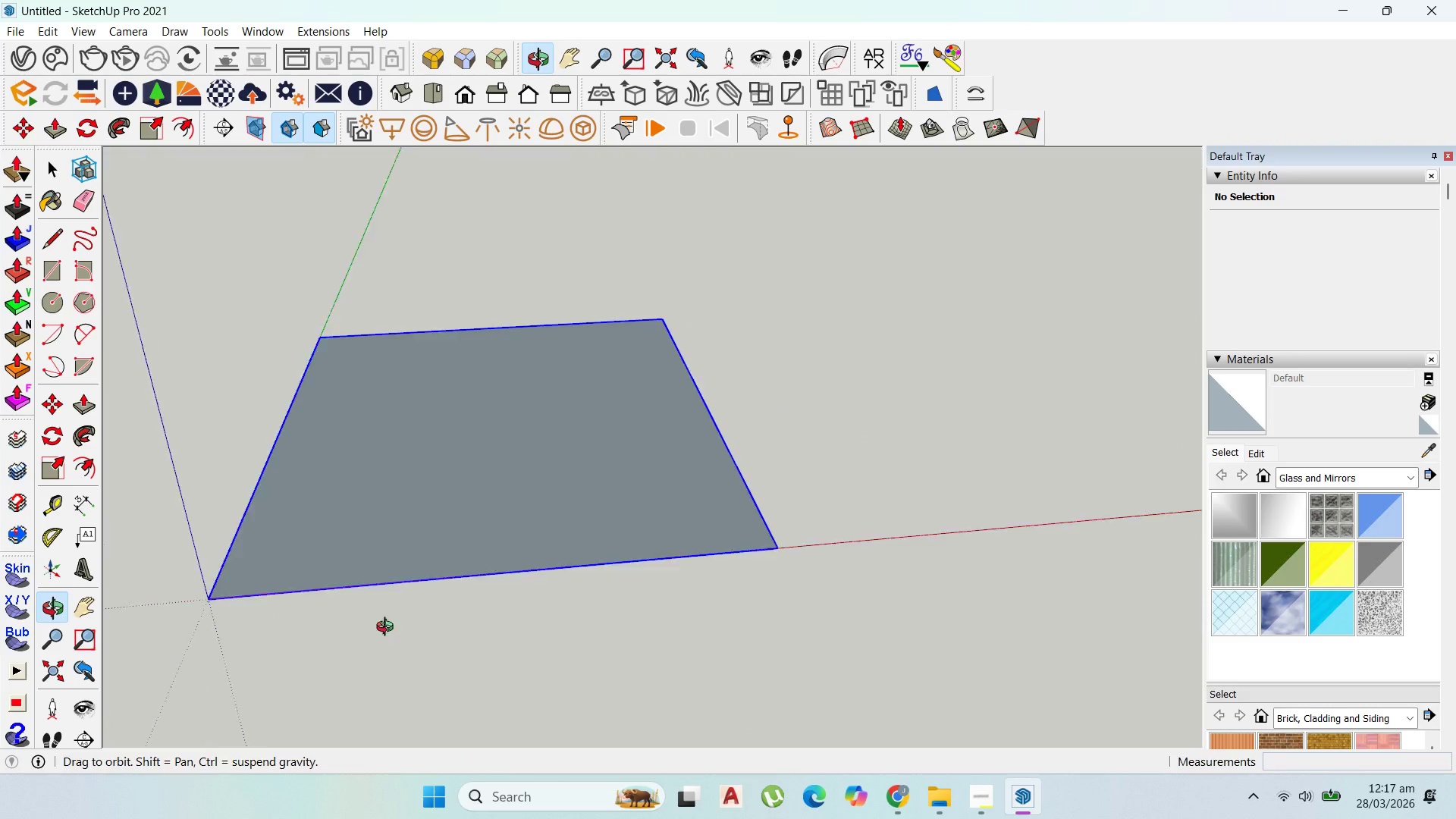 
left_click([563, 528])
 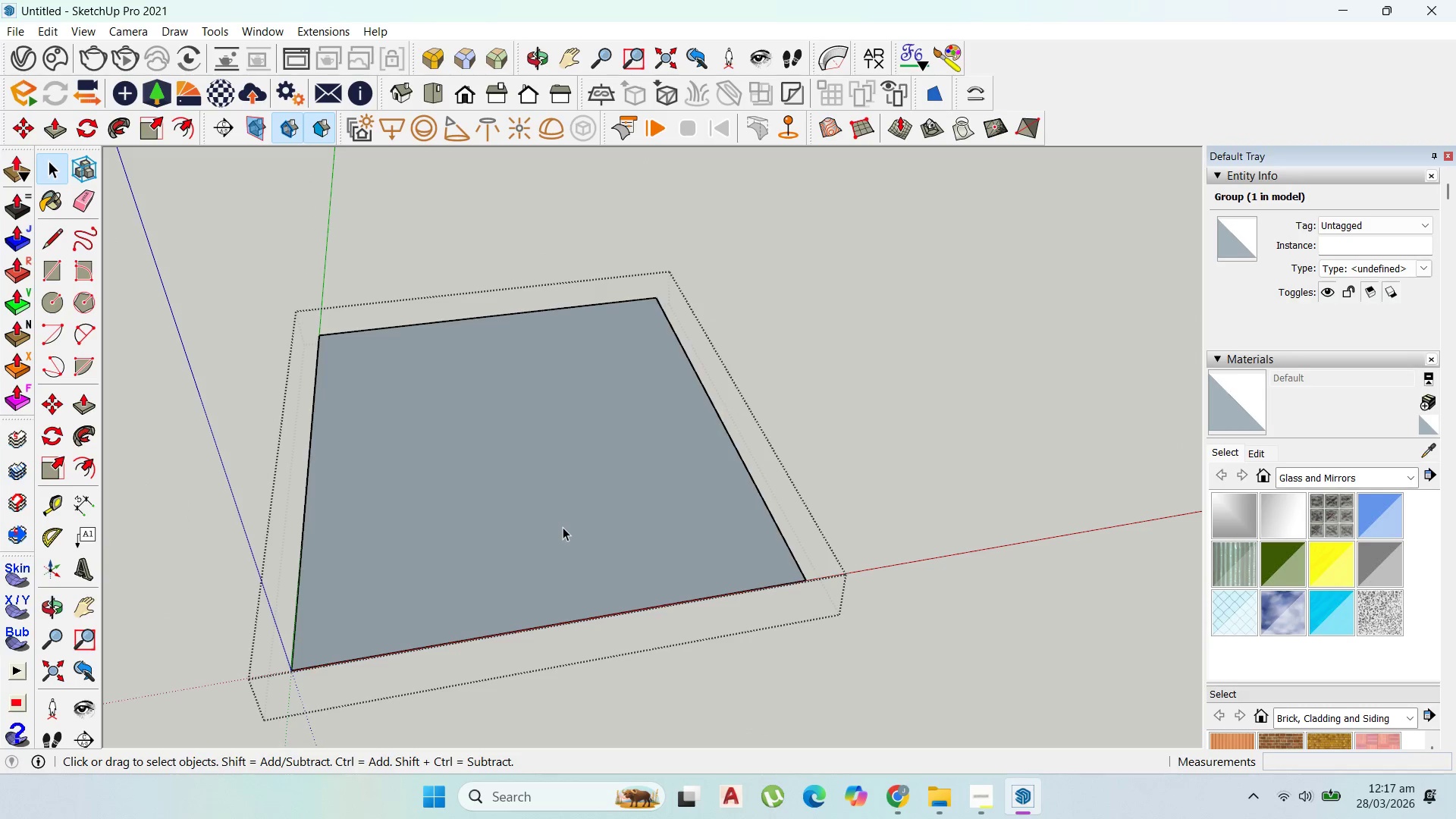 
scroll: coordinate [559, 561], scroll_direction: down, amount: 1.0
 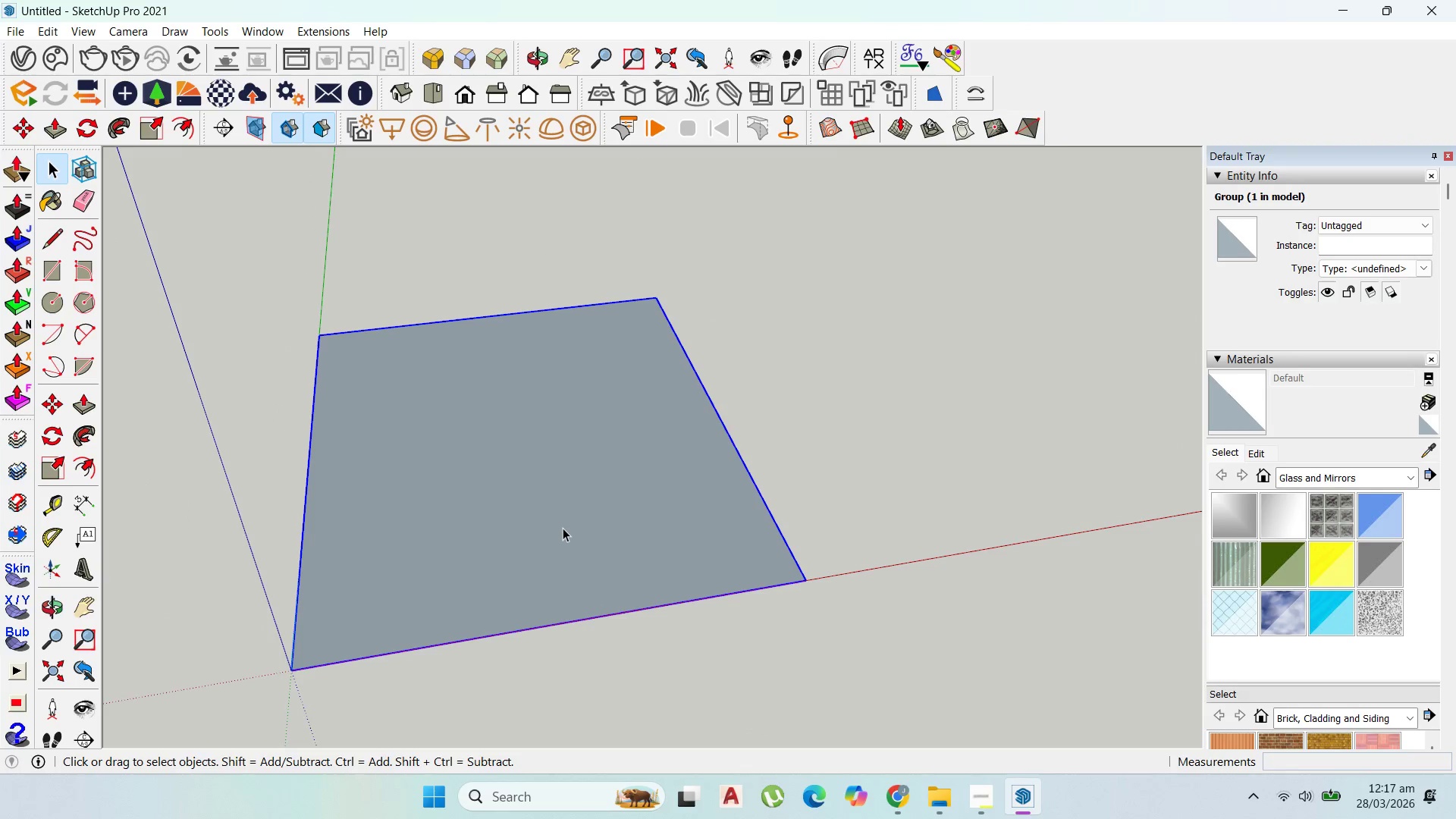 
triple_click([563, 527])
 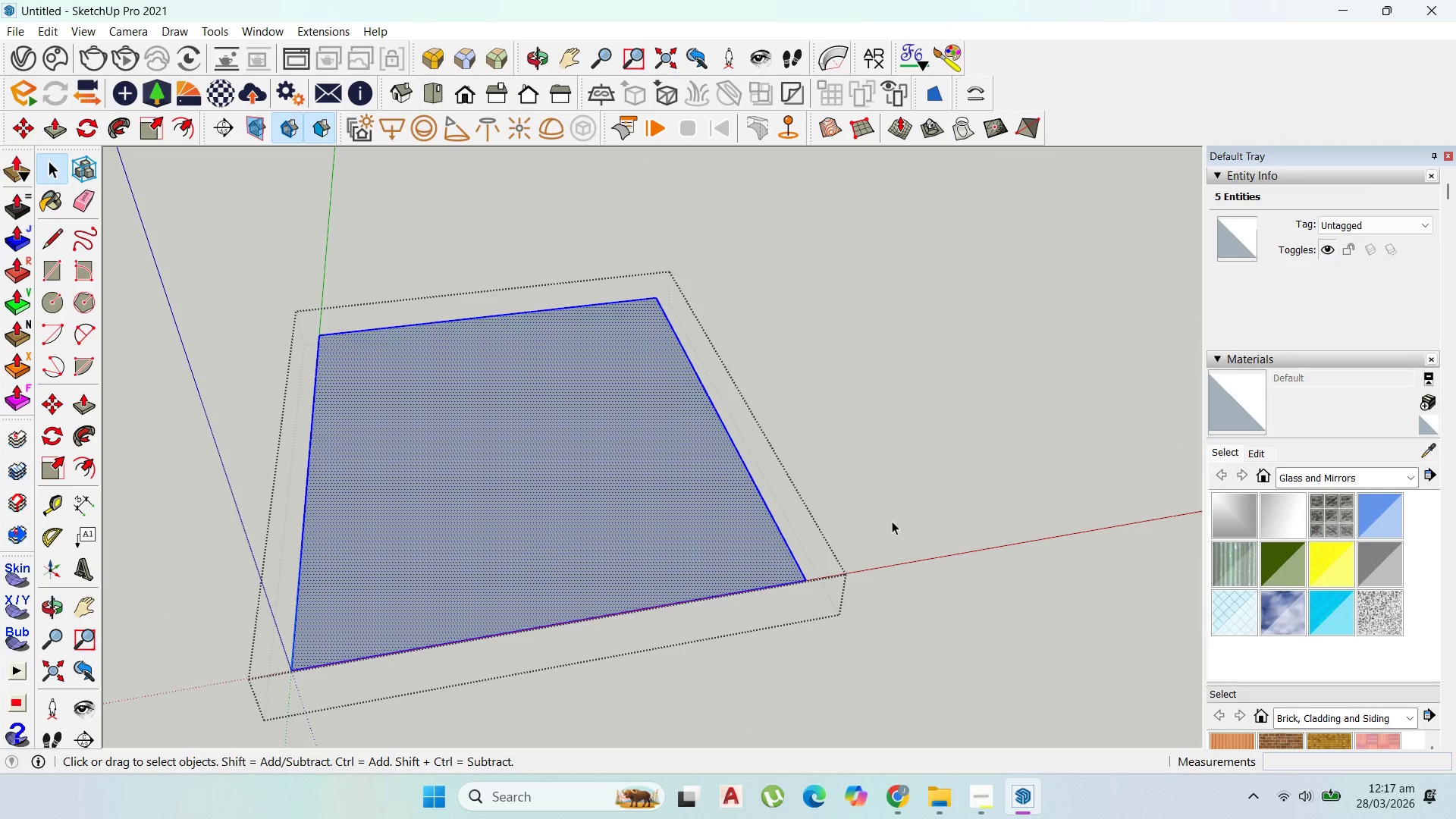 
left_click([893, 521])
 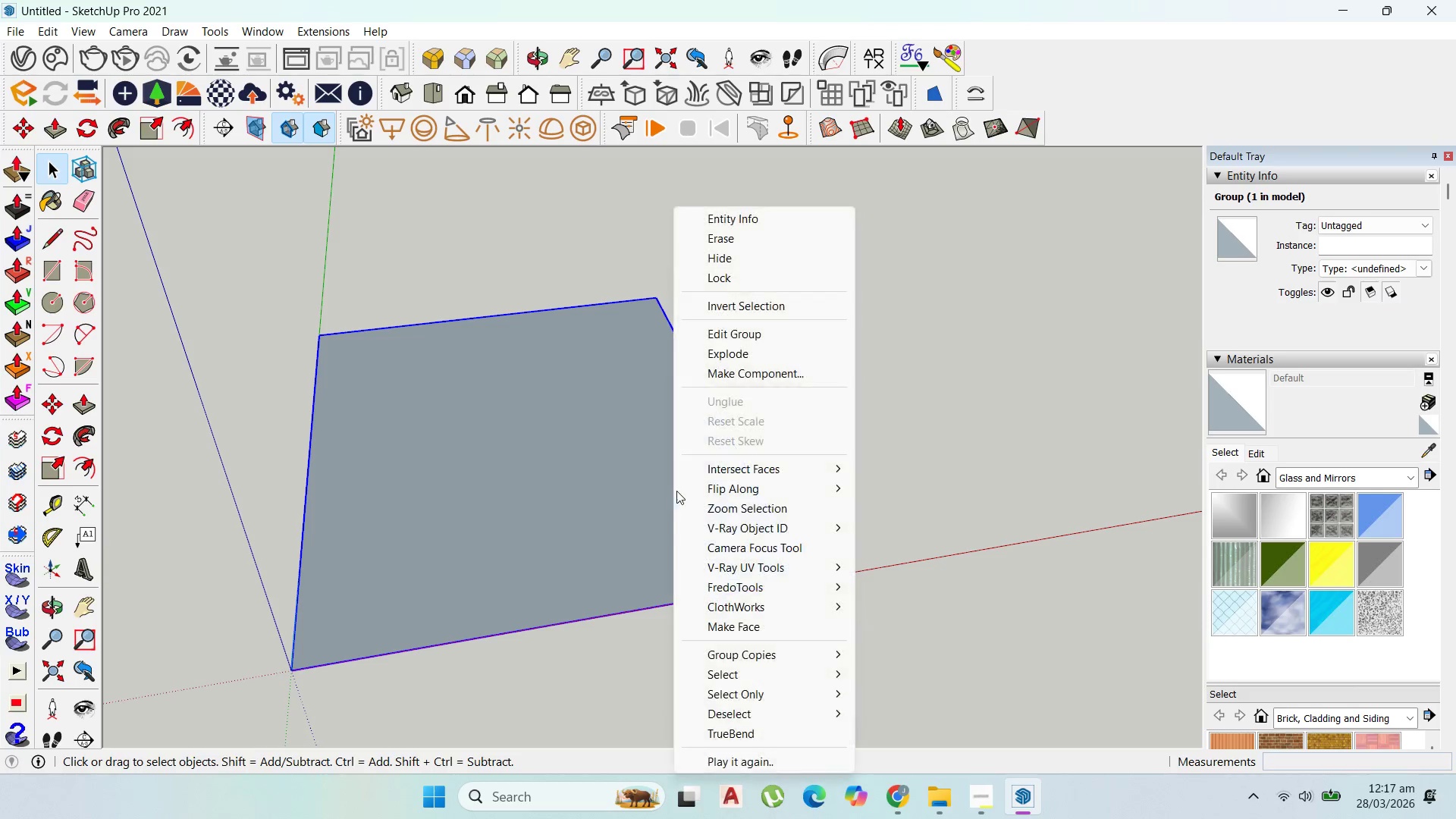 
left_click([755, 344])
 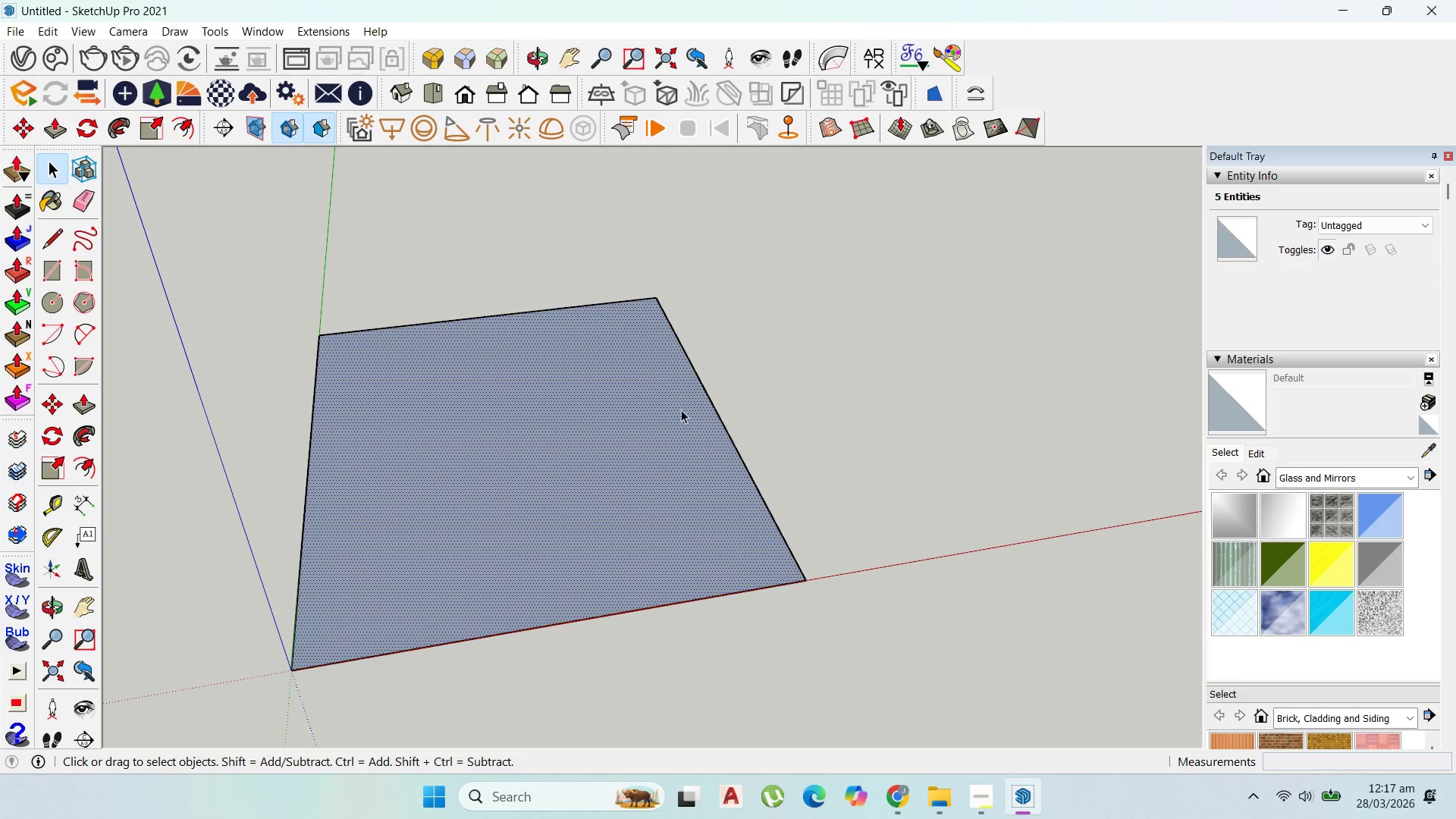 
scroll: coordinate [893, 695], scroll_direction: down, amount: 10.0
 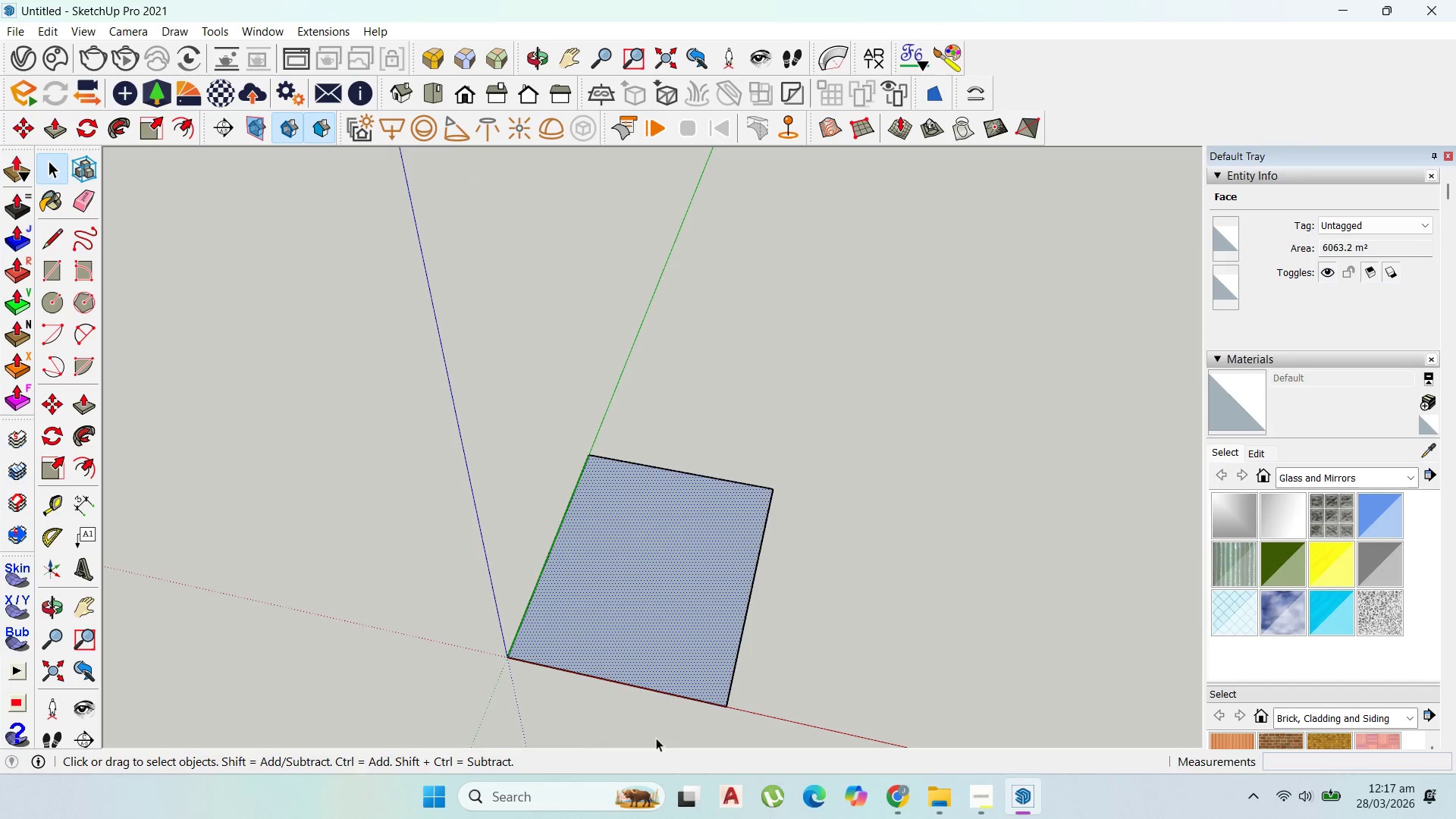 
scroll: coordinate [656, 622], scroll_direction: up, amount: 13.0
 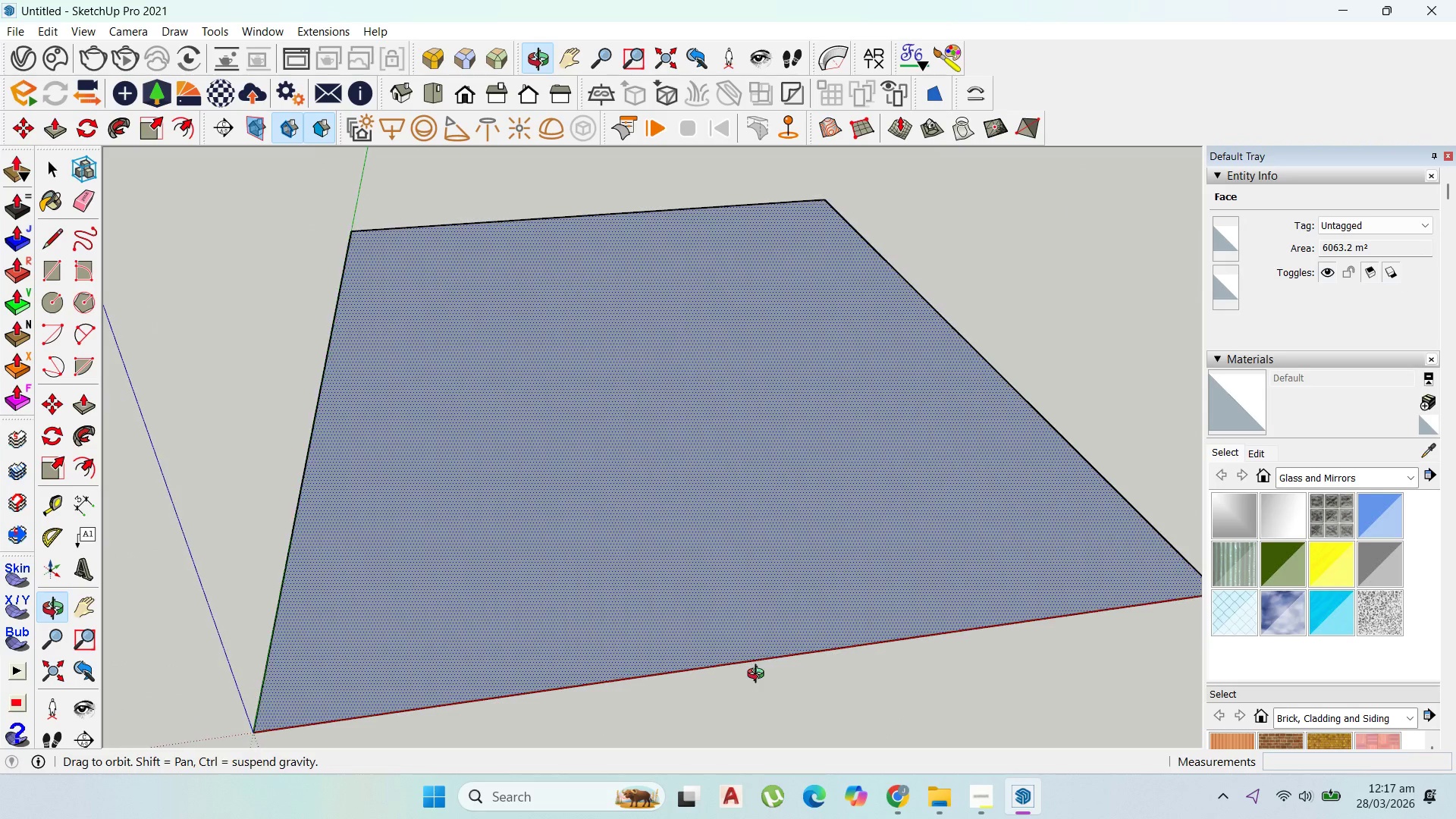 
scroll: coordinate [760, 676], scroll_direction: down, amount: 9.0
 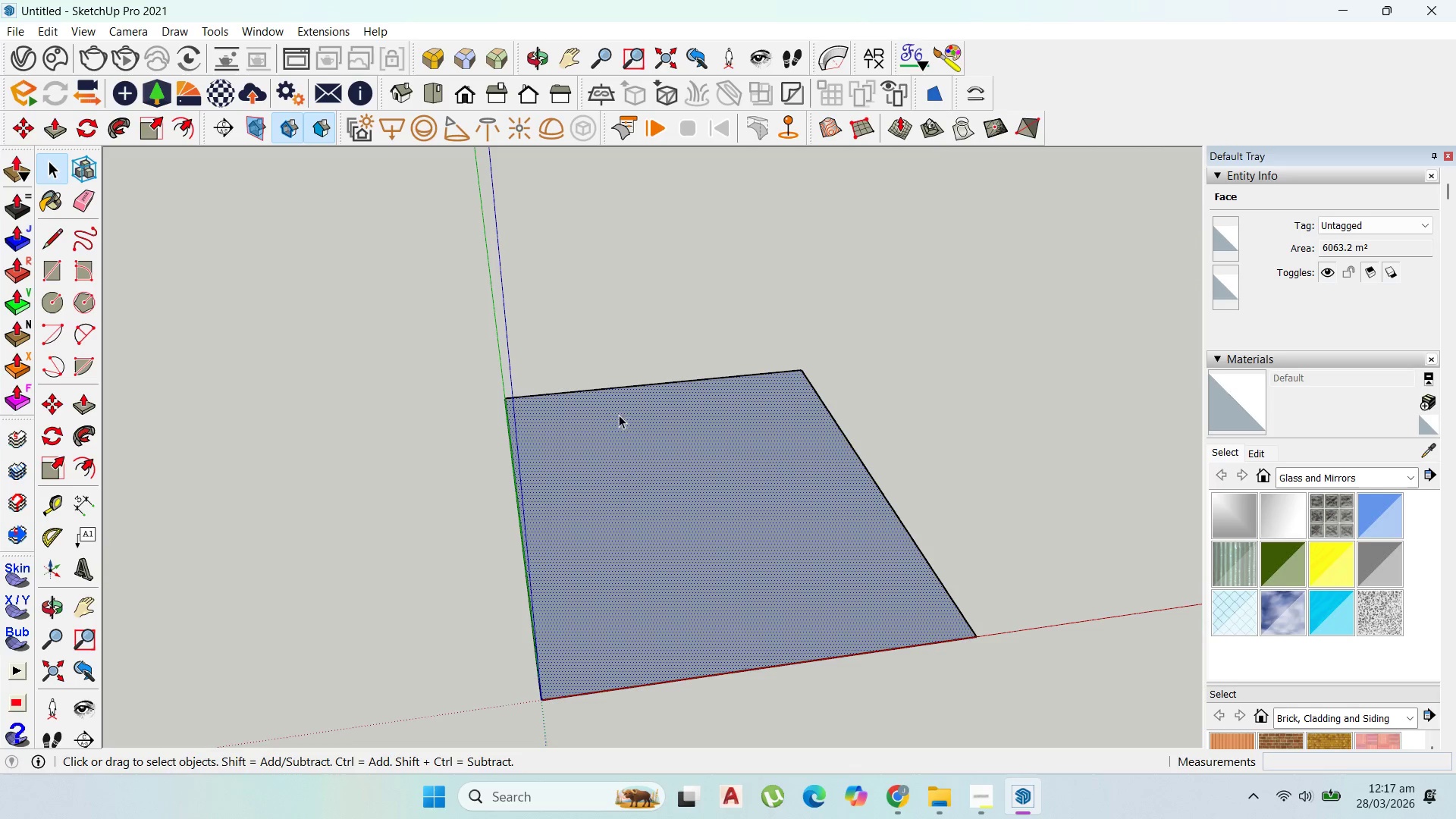 
left_click([902, 795])
 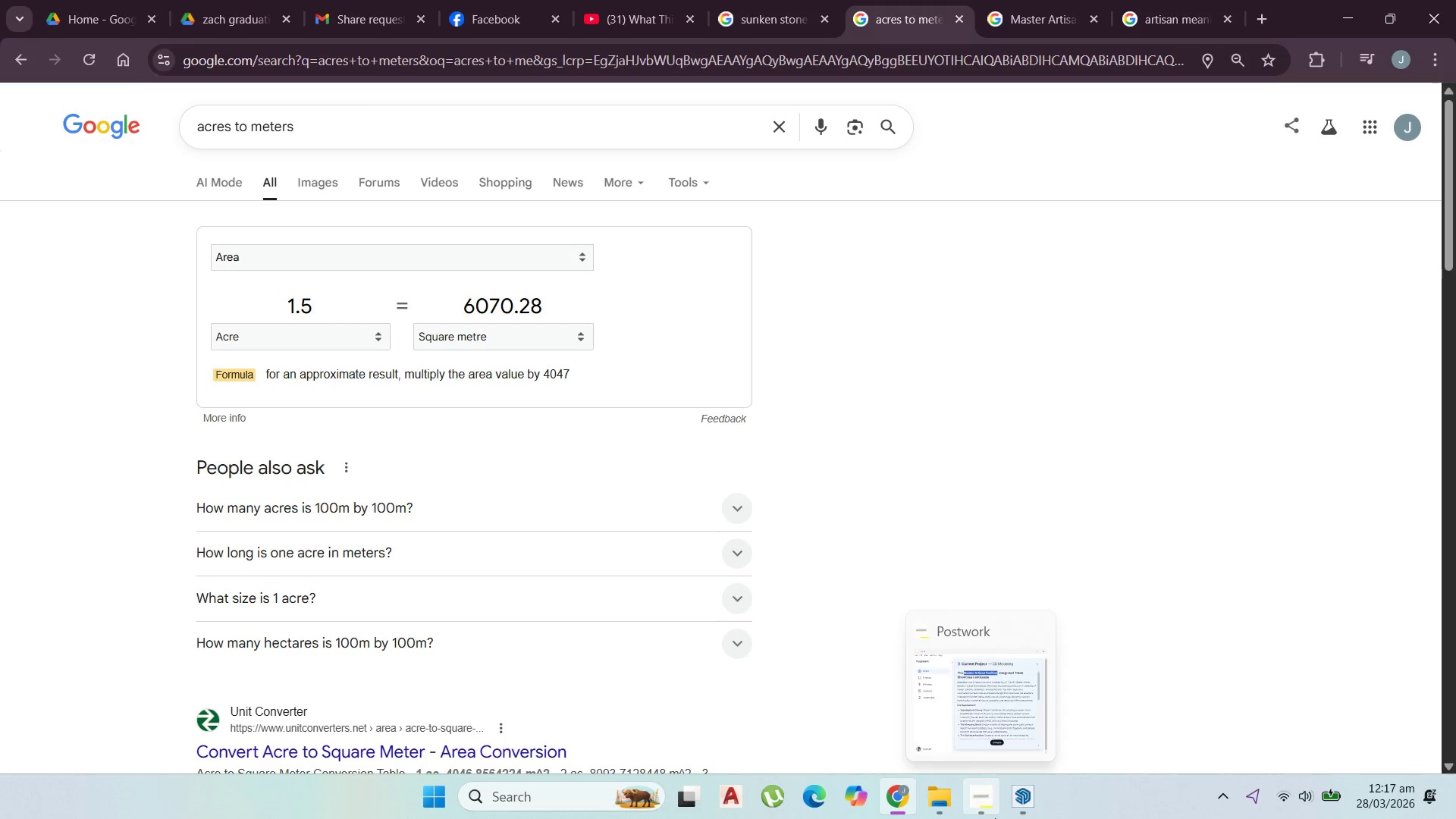 
wait(6.3)
 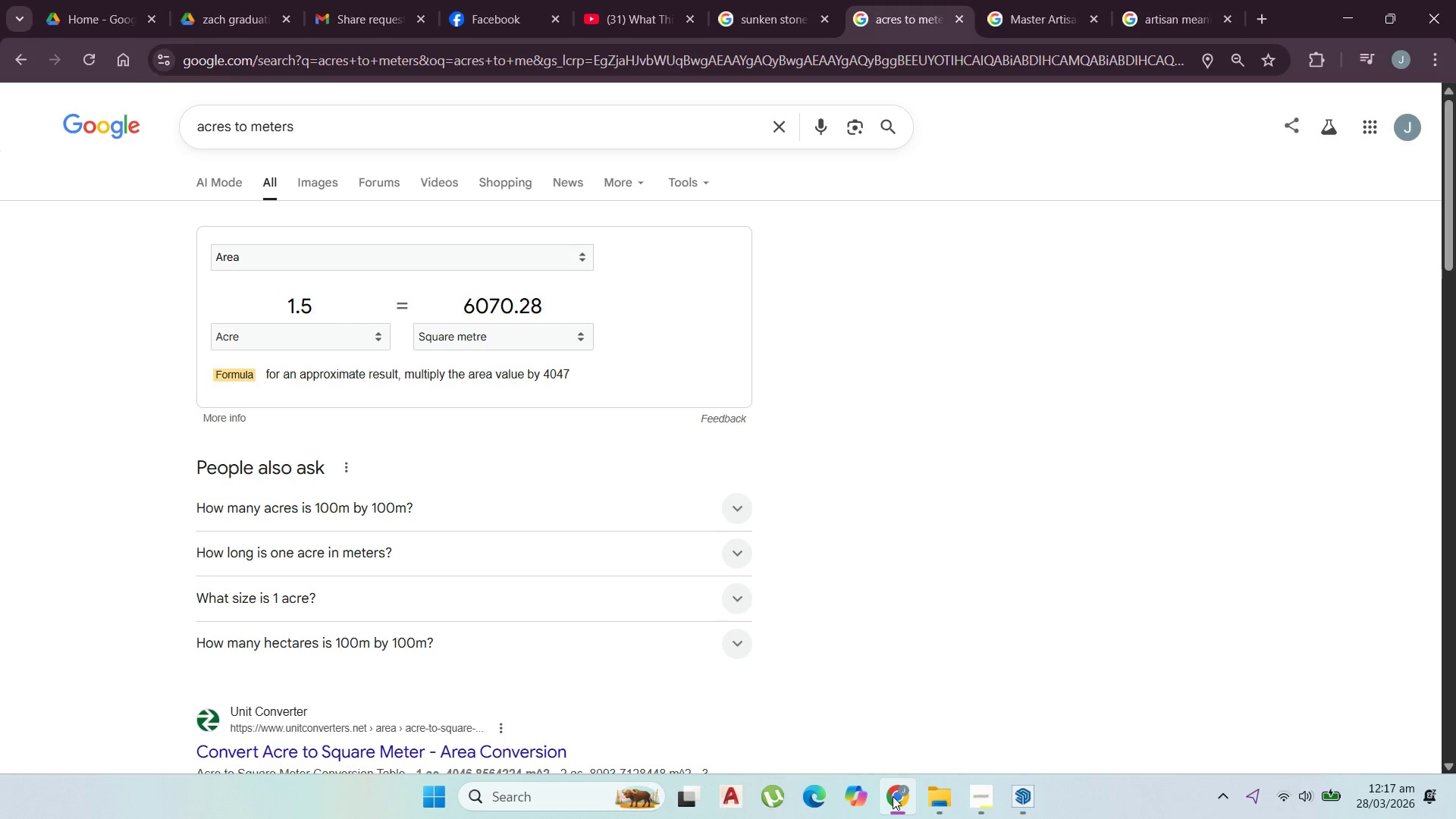 
left_click([971, 799])